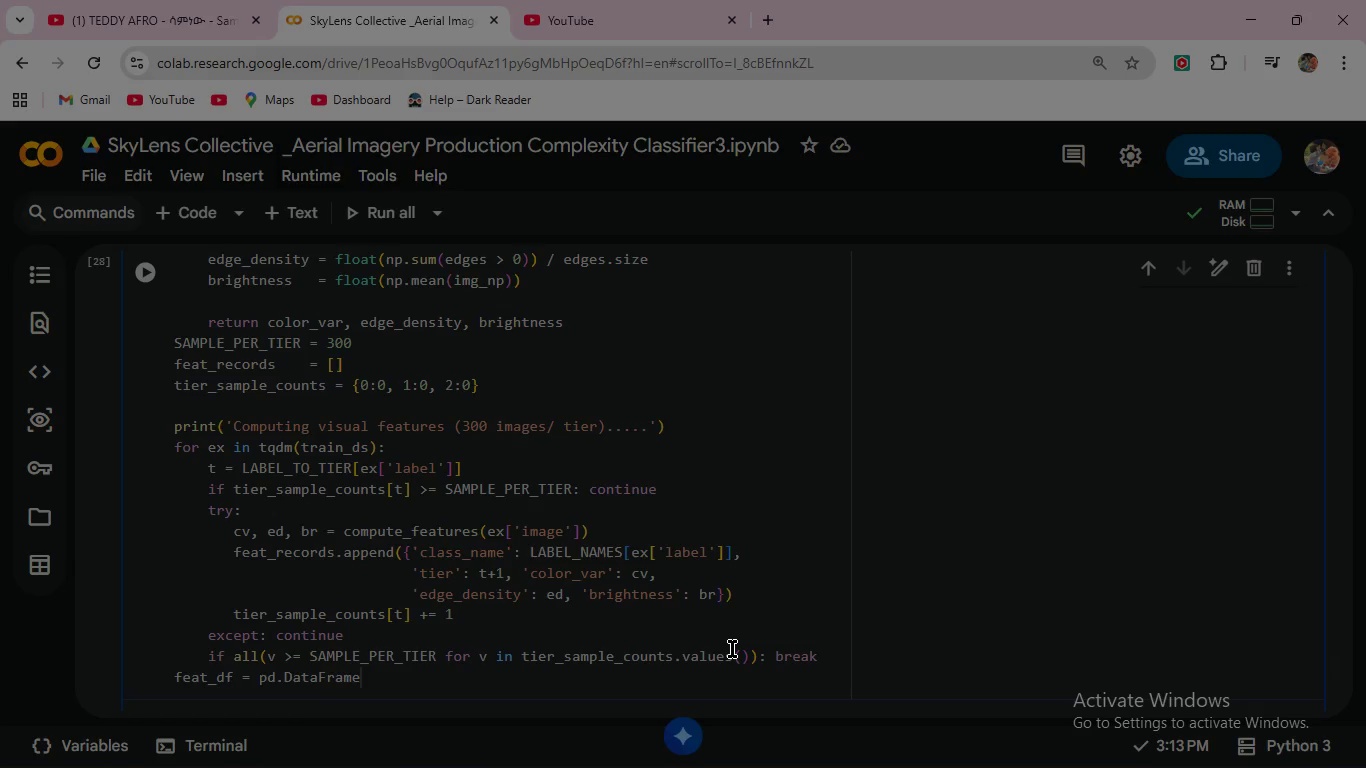 
type((FE)
 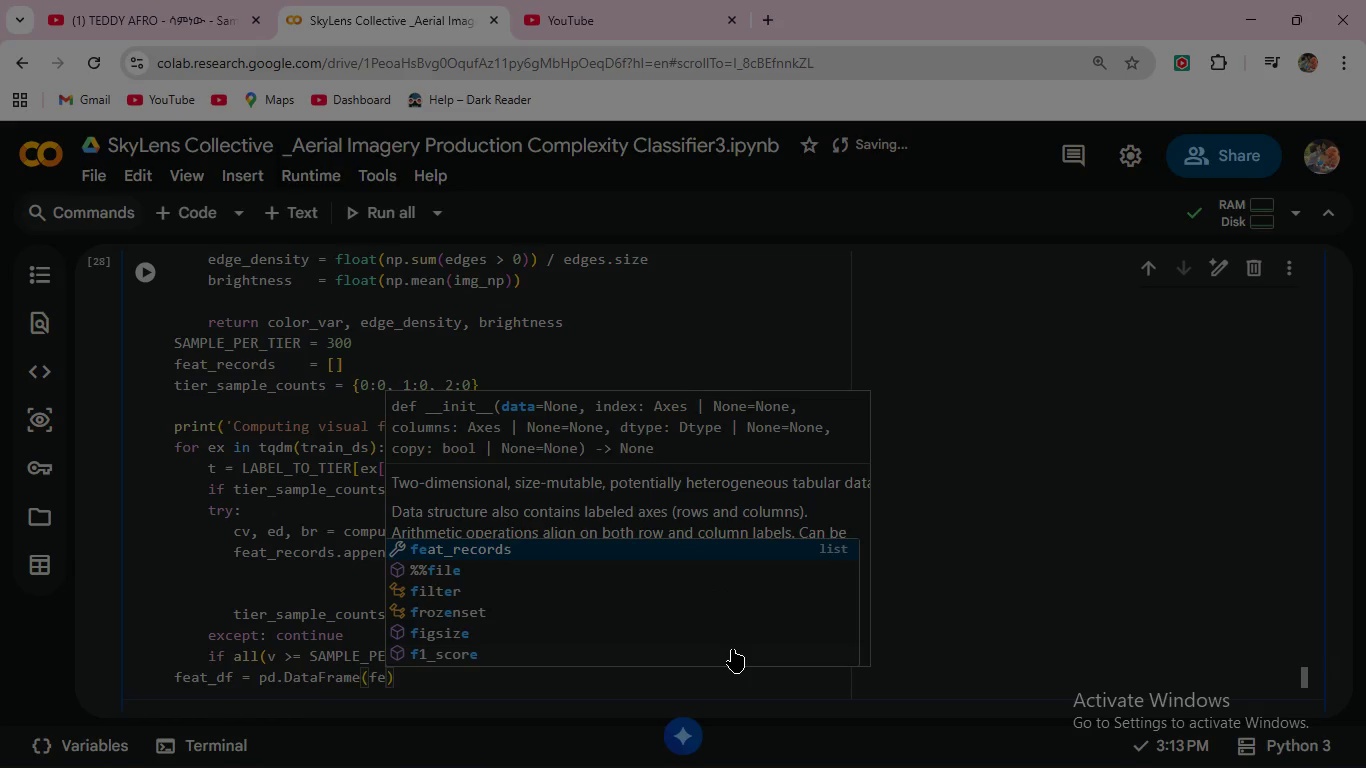 
key(Enter)
 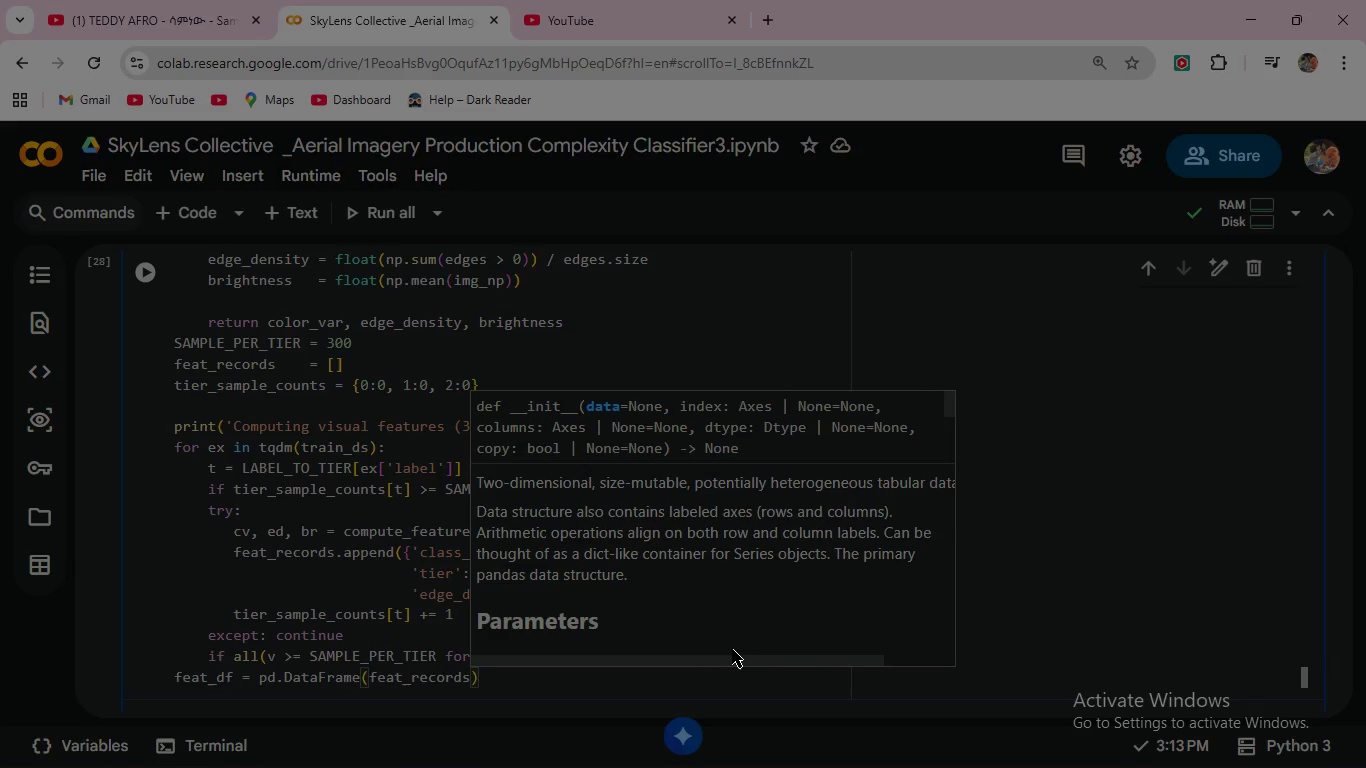 
key(ArrowRight)
 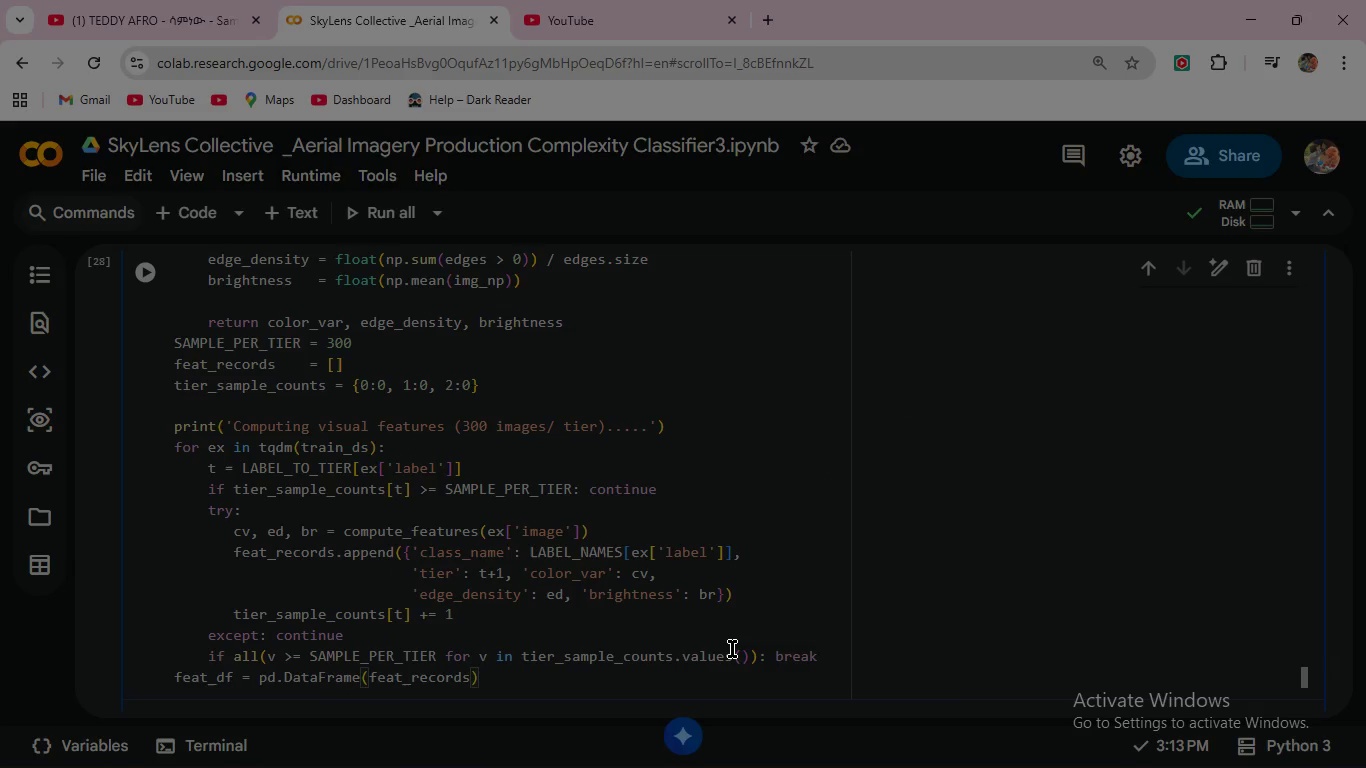 
key(ArrowRight)
 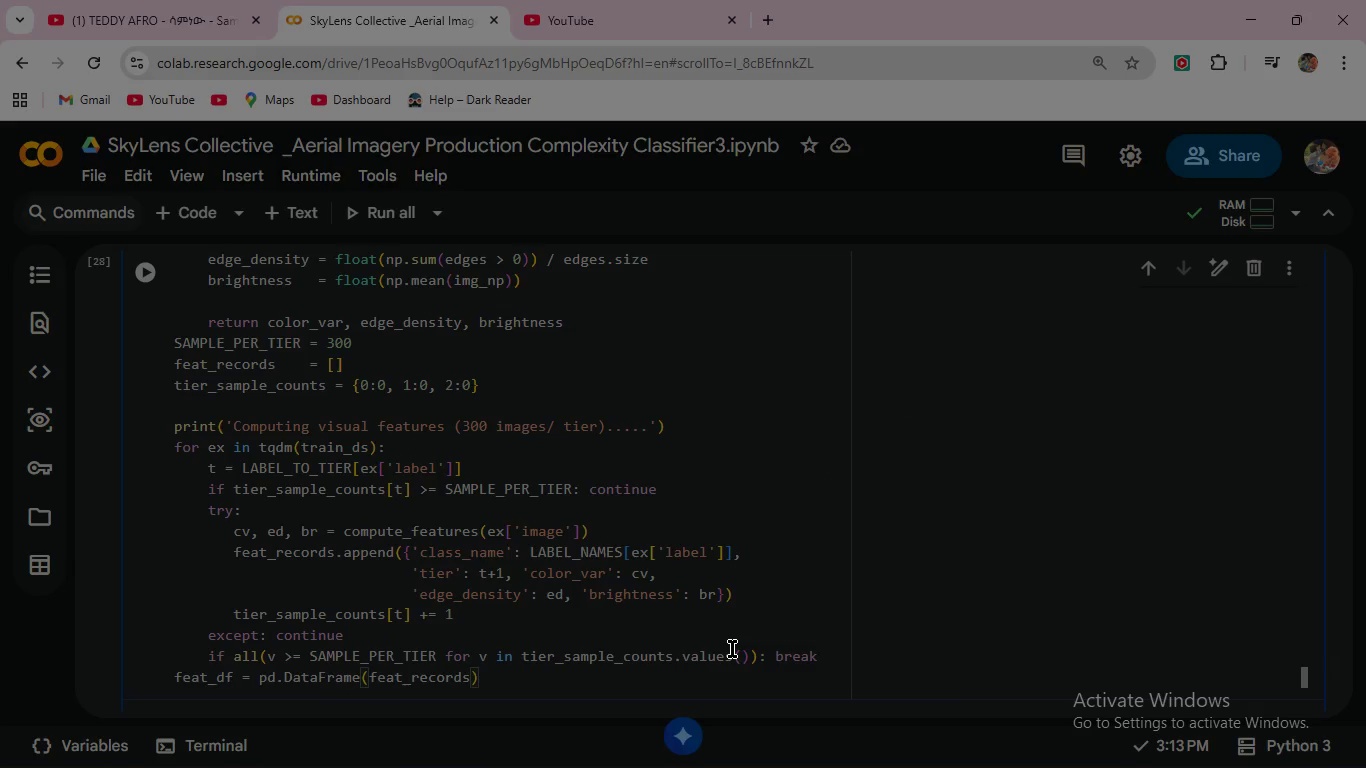 
key(Enter)
 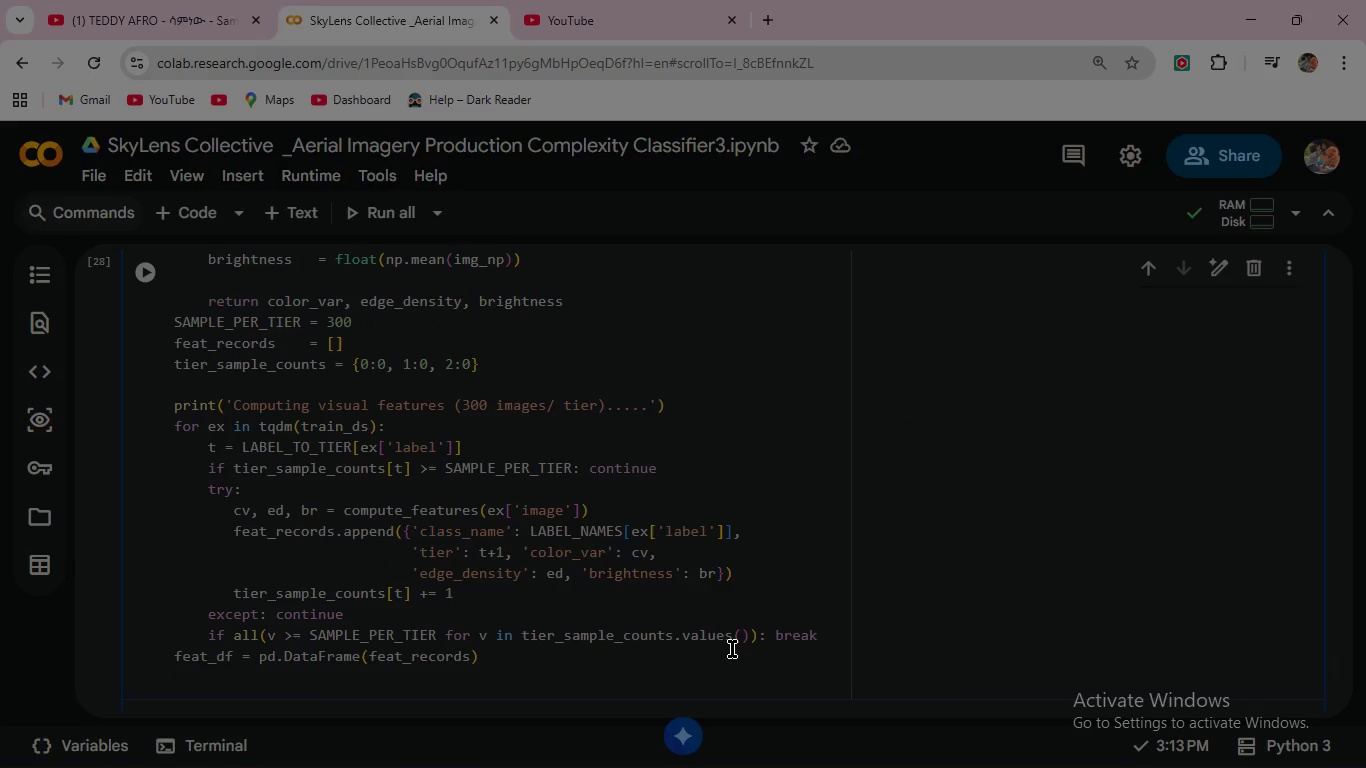 
type(print(f'\n Features dataframe)
 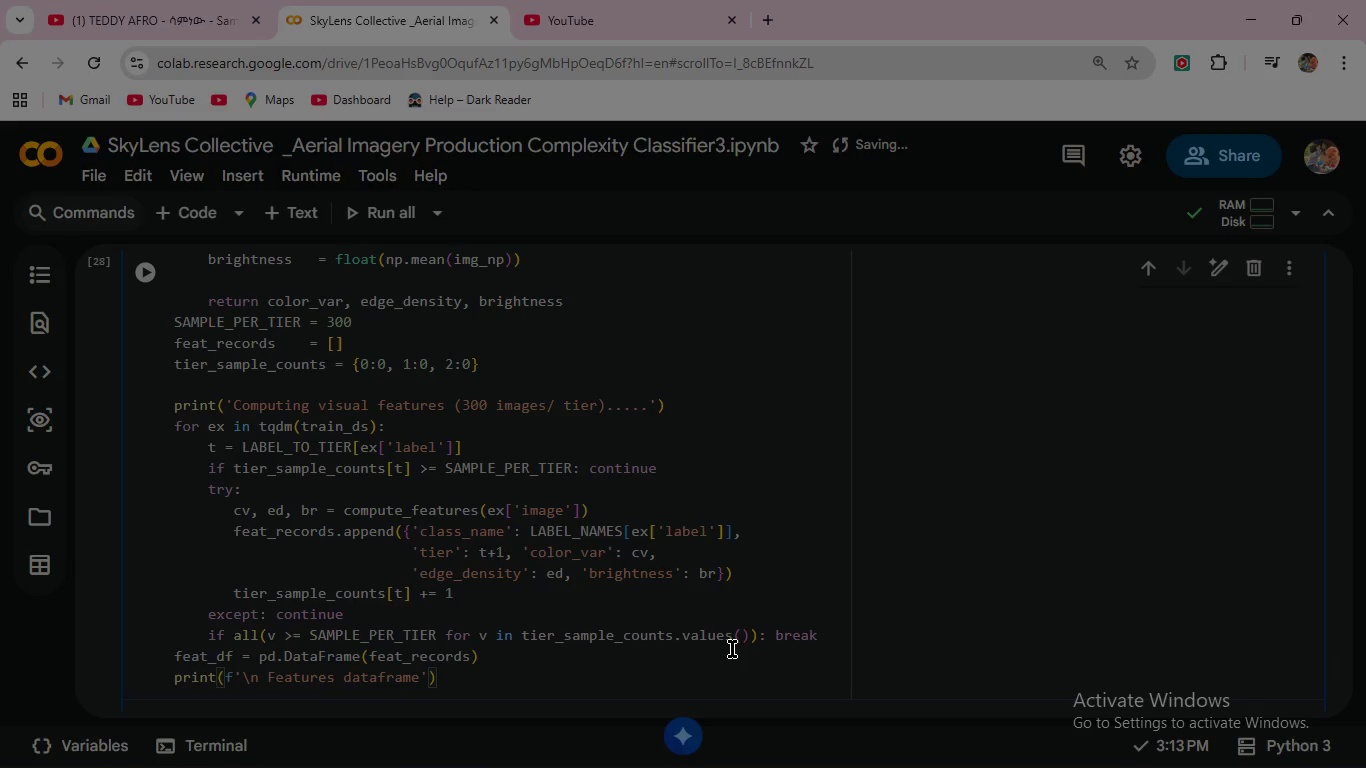 
key(Shift+Semicolon)
 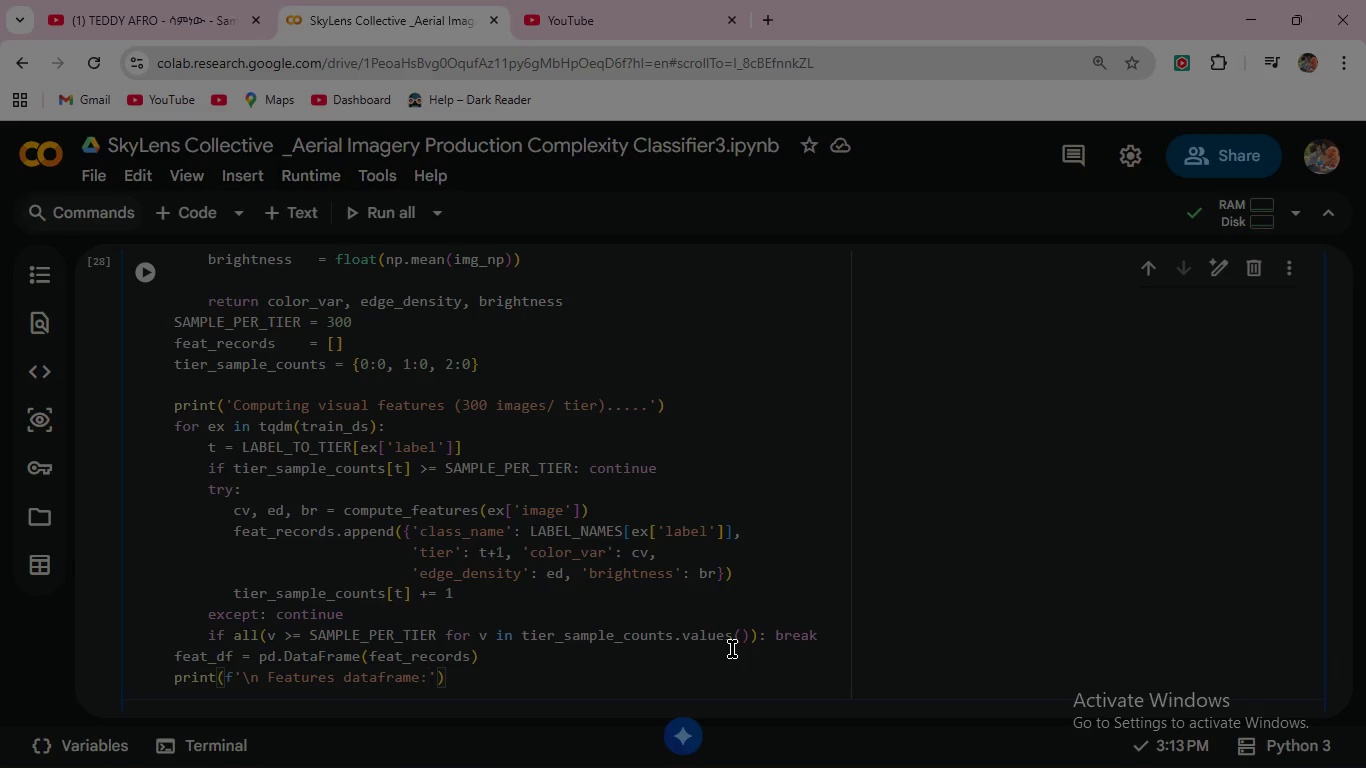 
key(Space)
 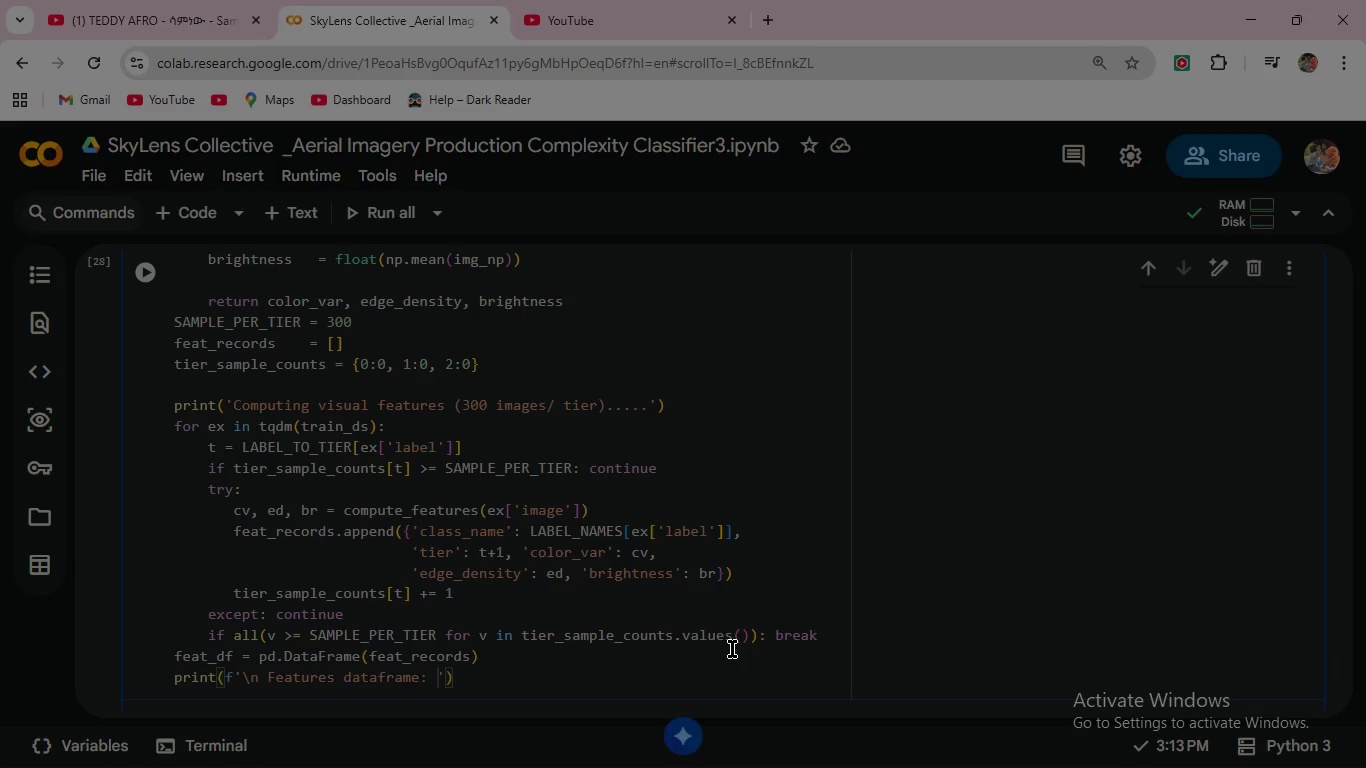 
type({feat)
 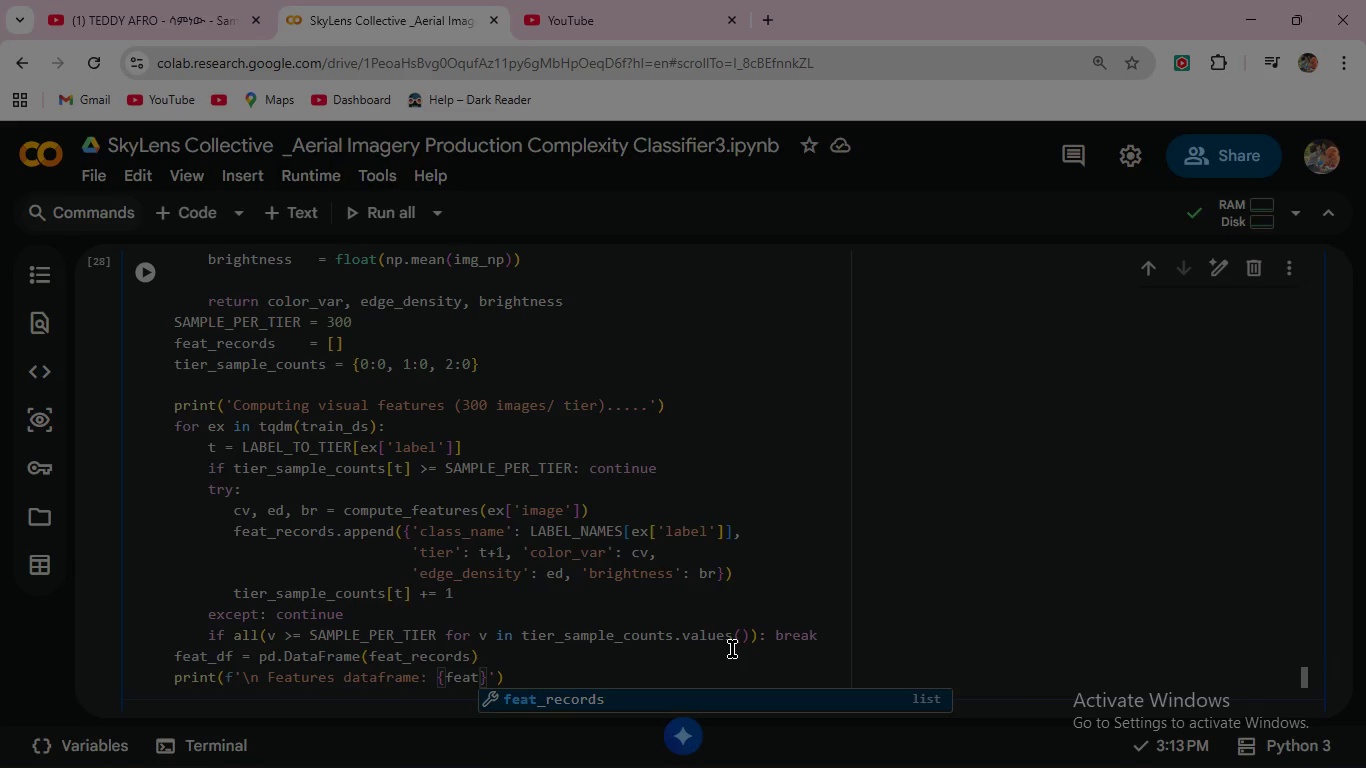 
type(_df.shape)
 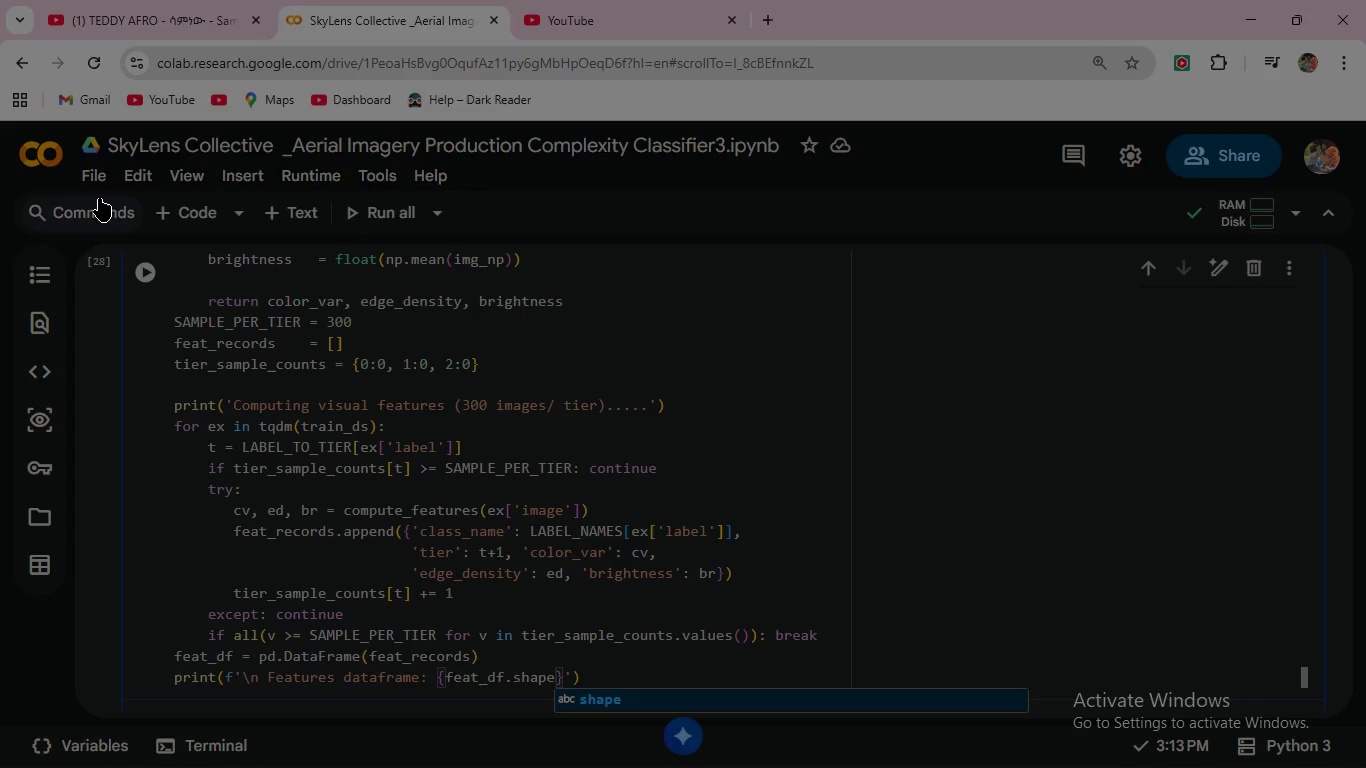 
left_click([142, 264])
 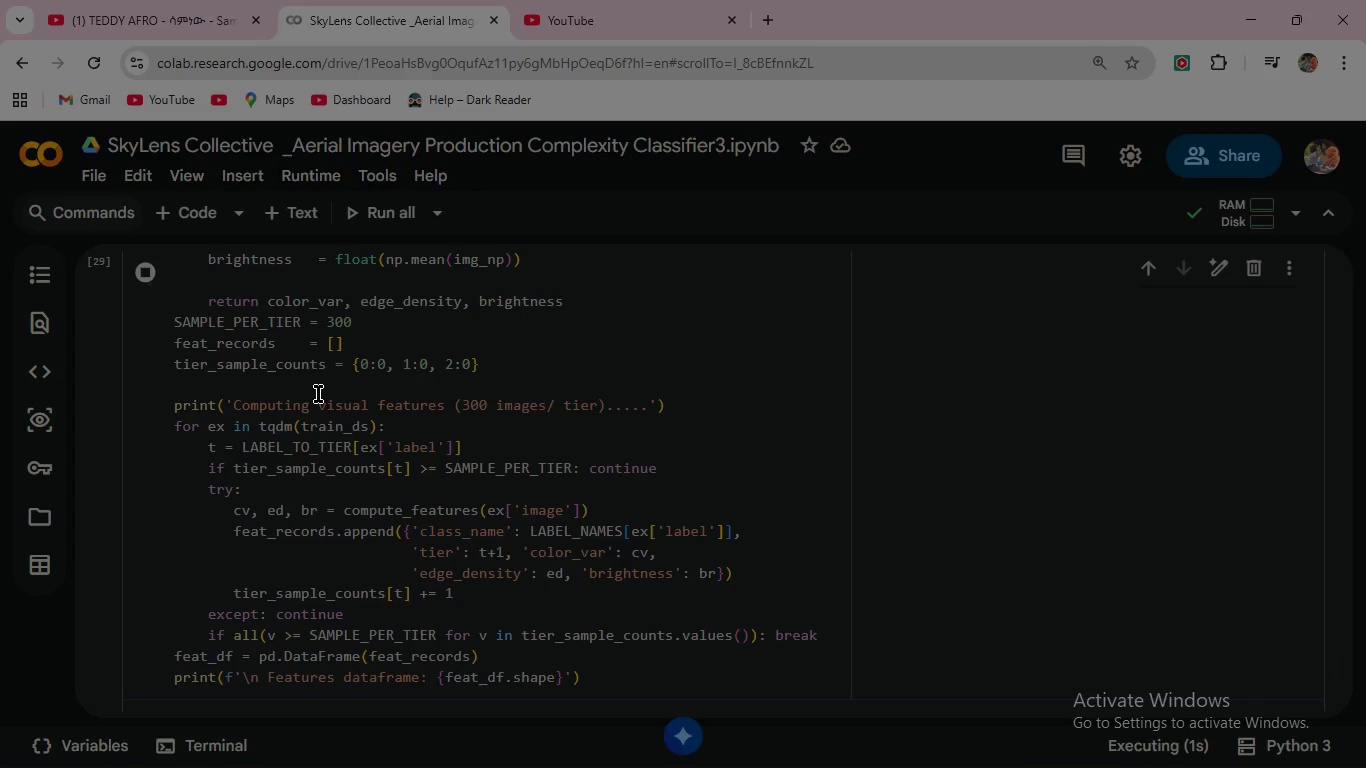 
scroll: coordinate [318, 394], scroll_direction: down, amount: 1.0
 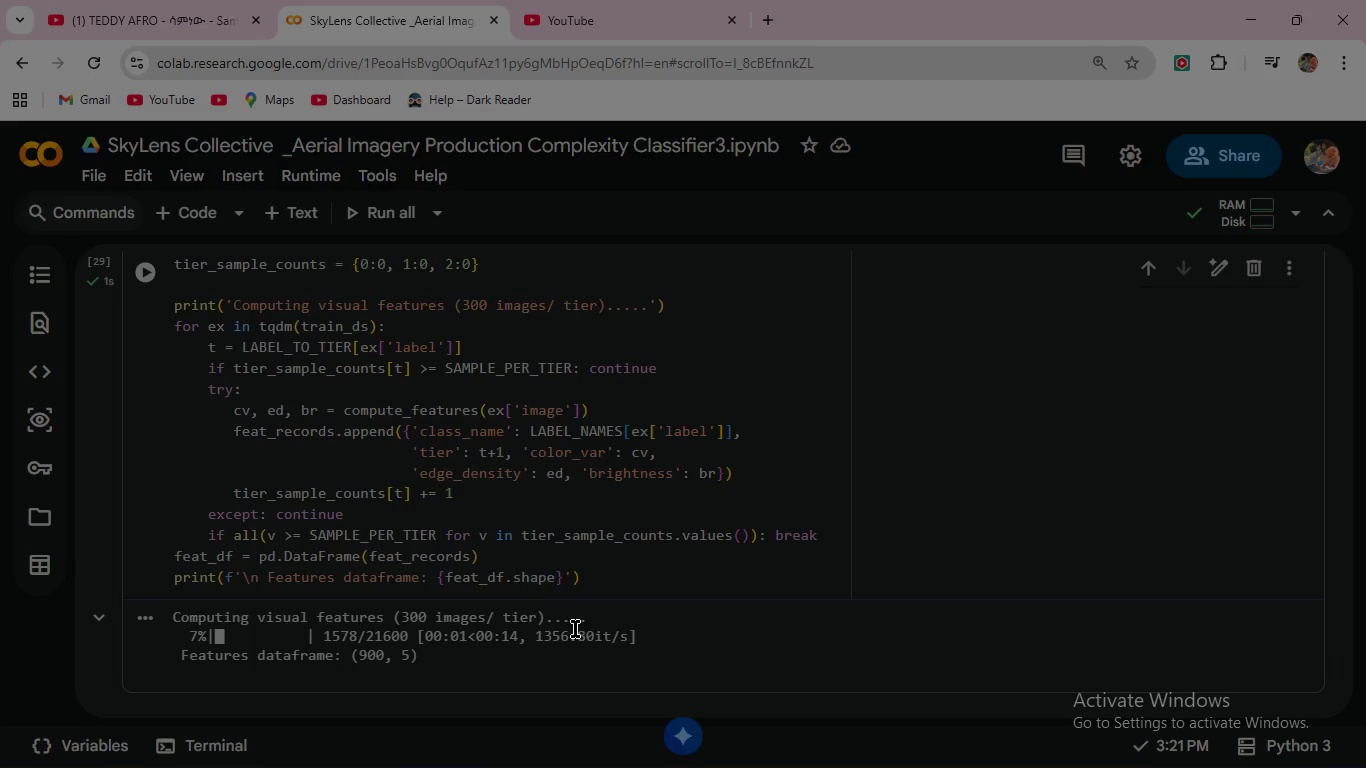 
wait(10.1)
 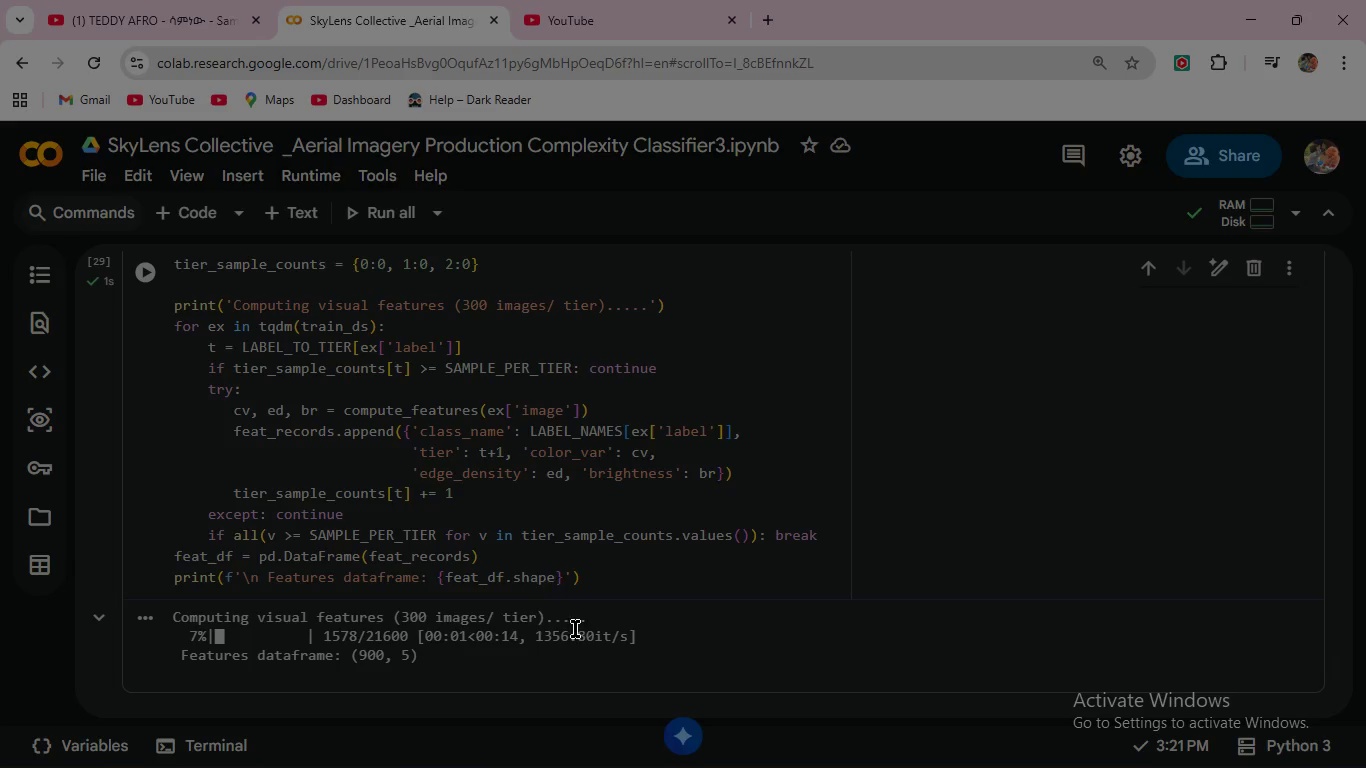 
left_click([599, 582])
 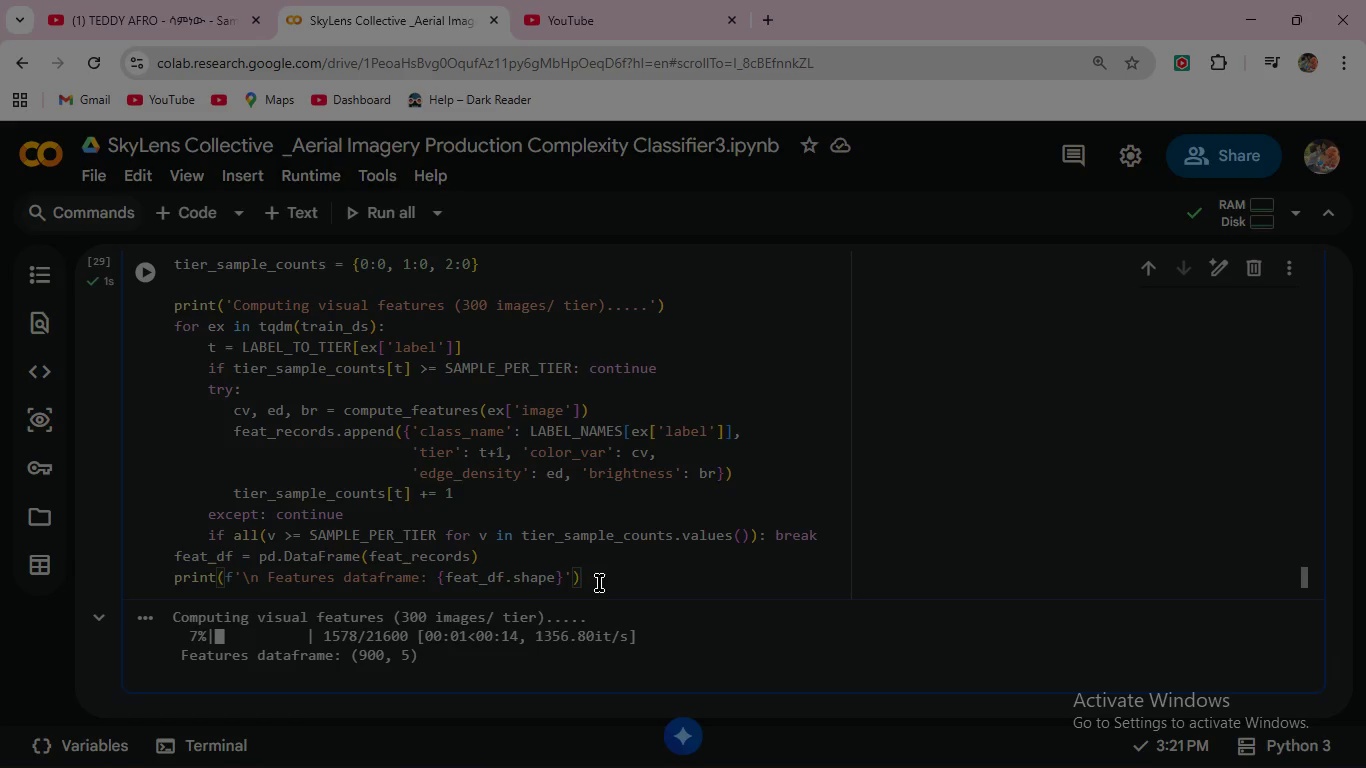 
key(Enter)
 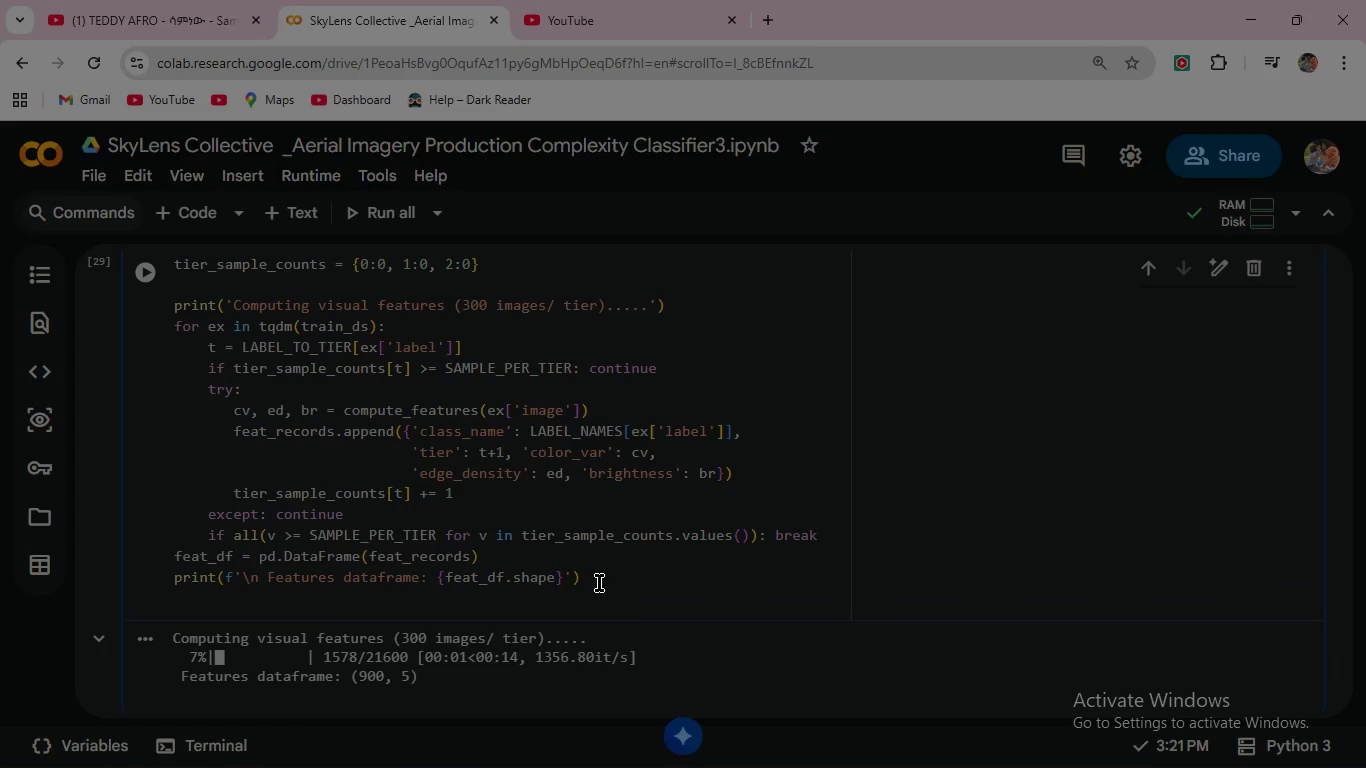 
type(displ)
 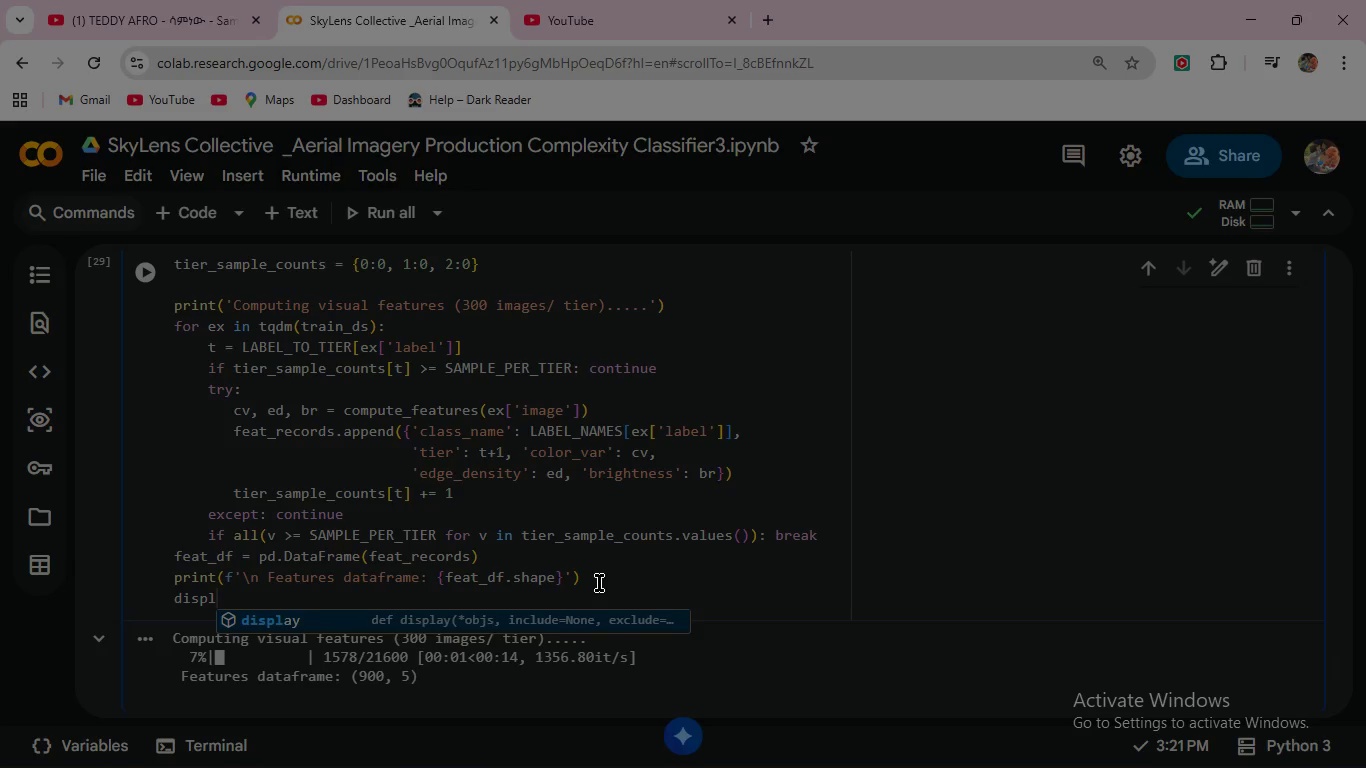 
key(Enter)
 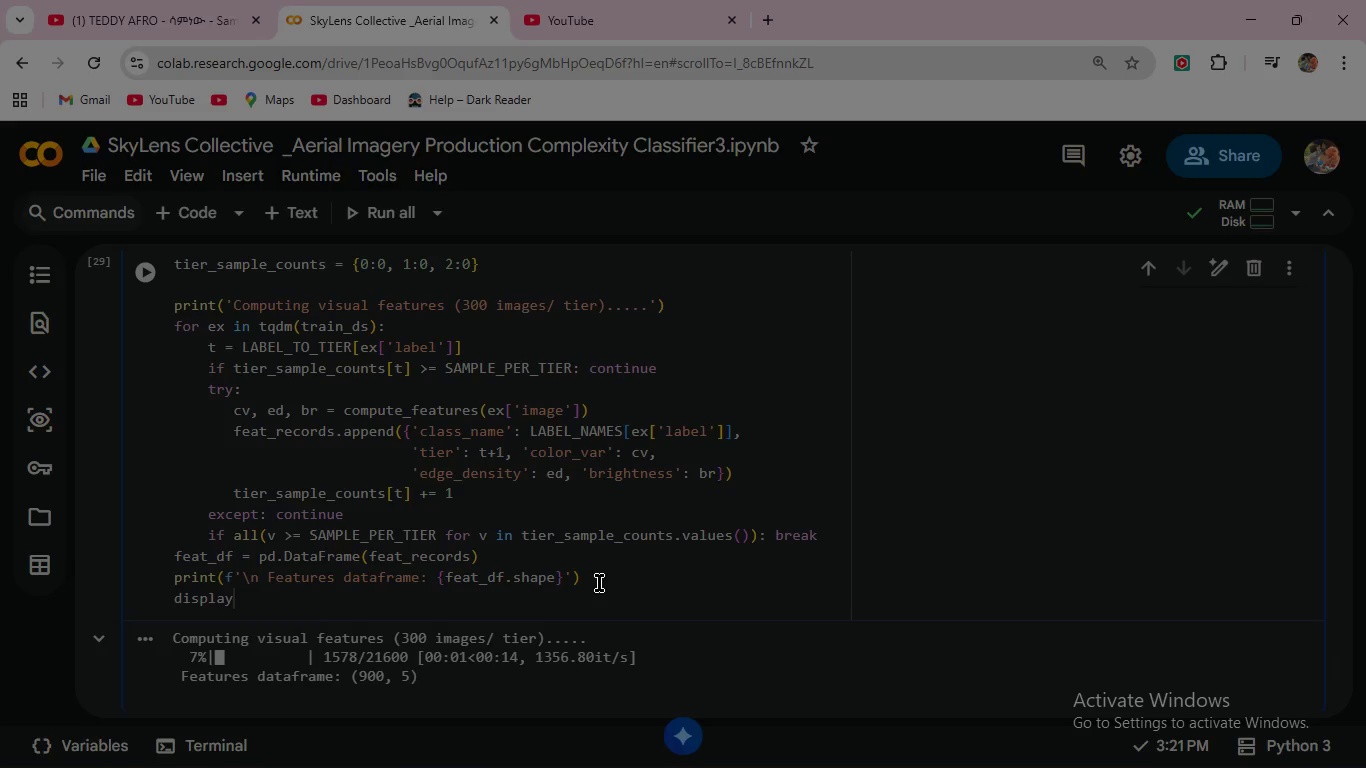 
type((feat)
 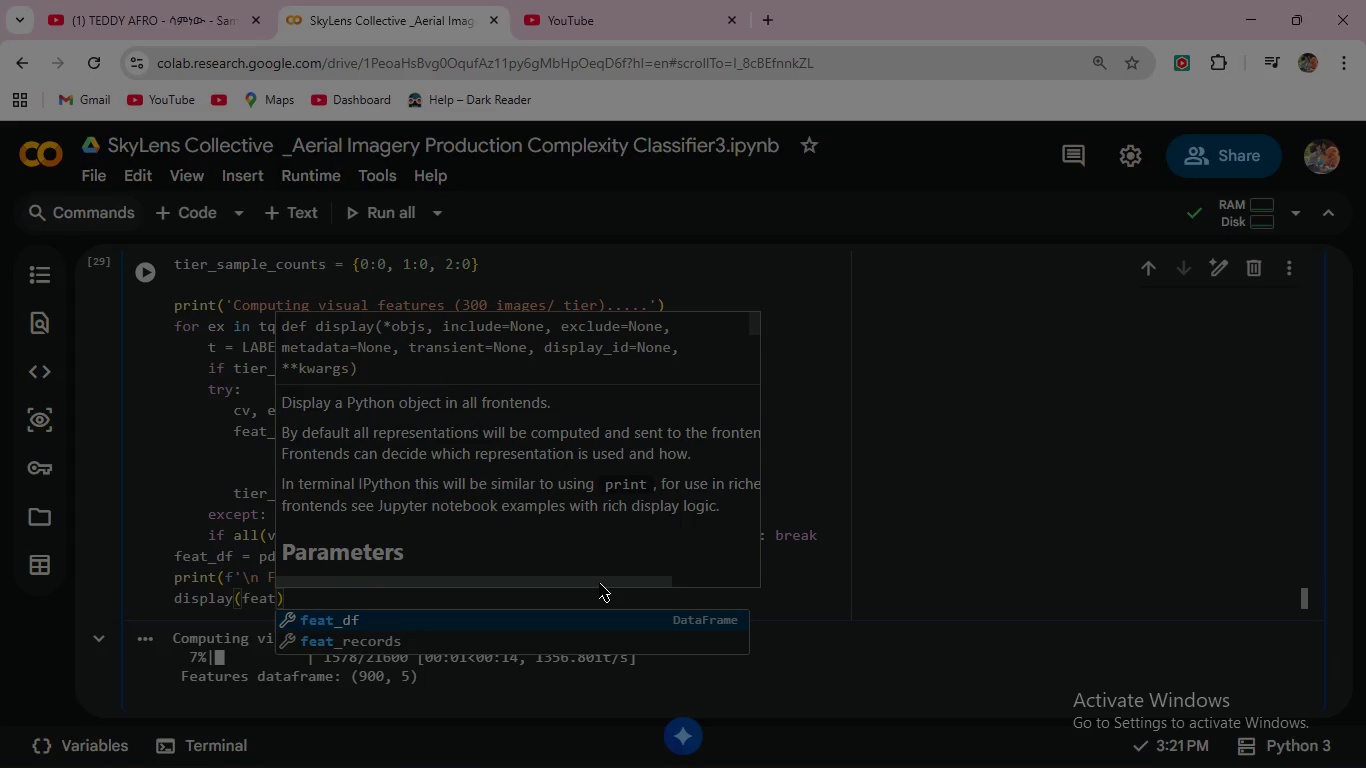 
key(Enter)
 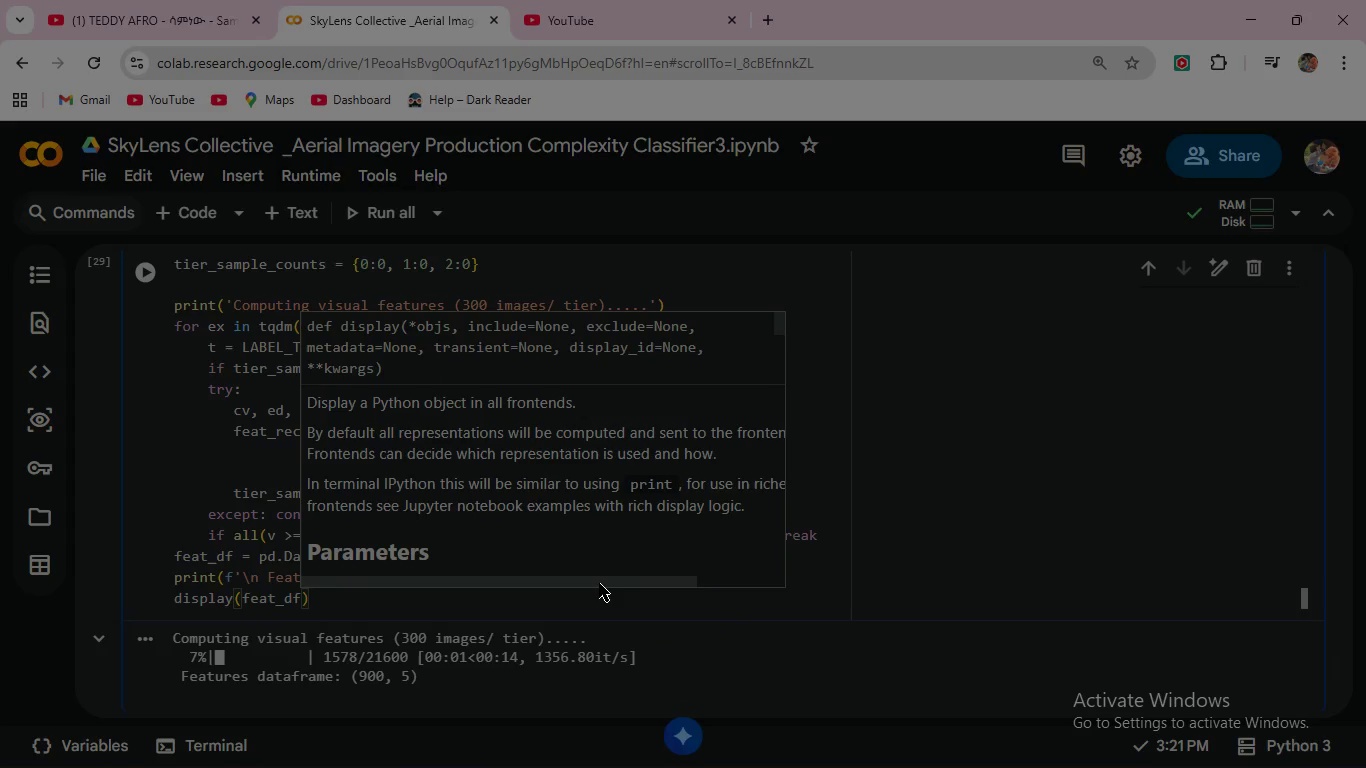 
type(.group)
 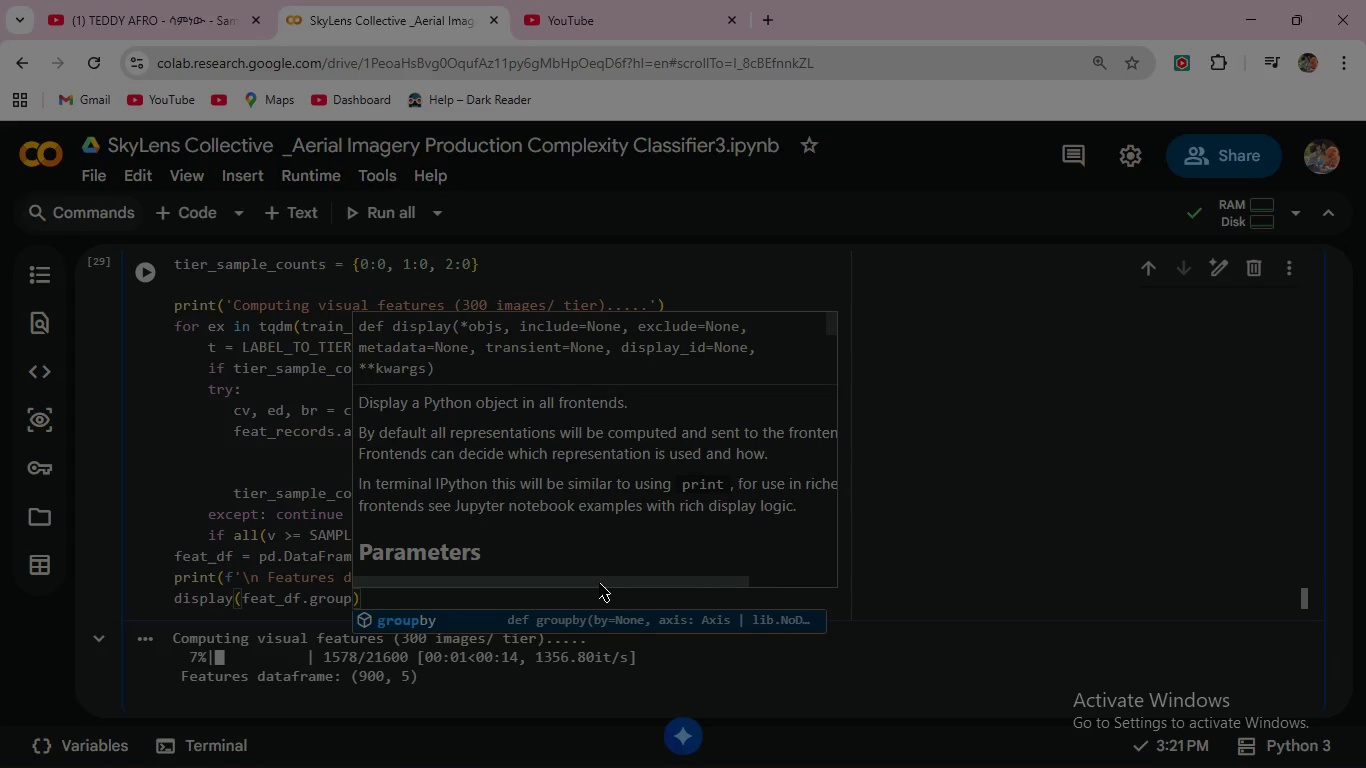 
key(Enter)
 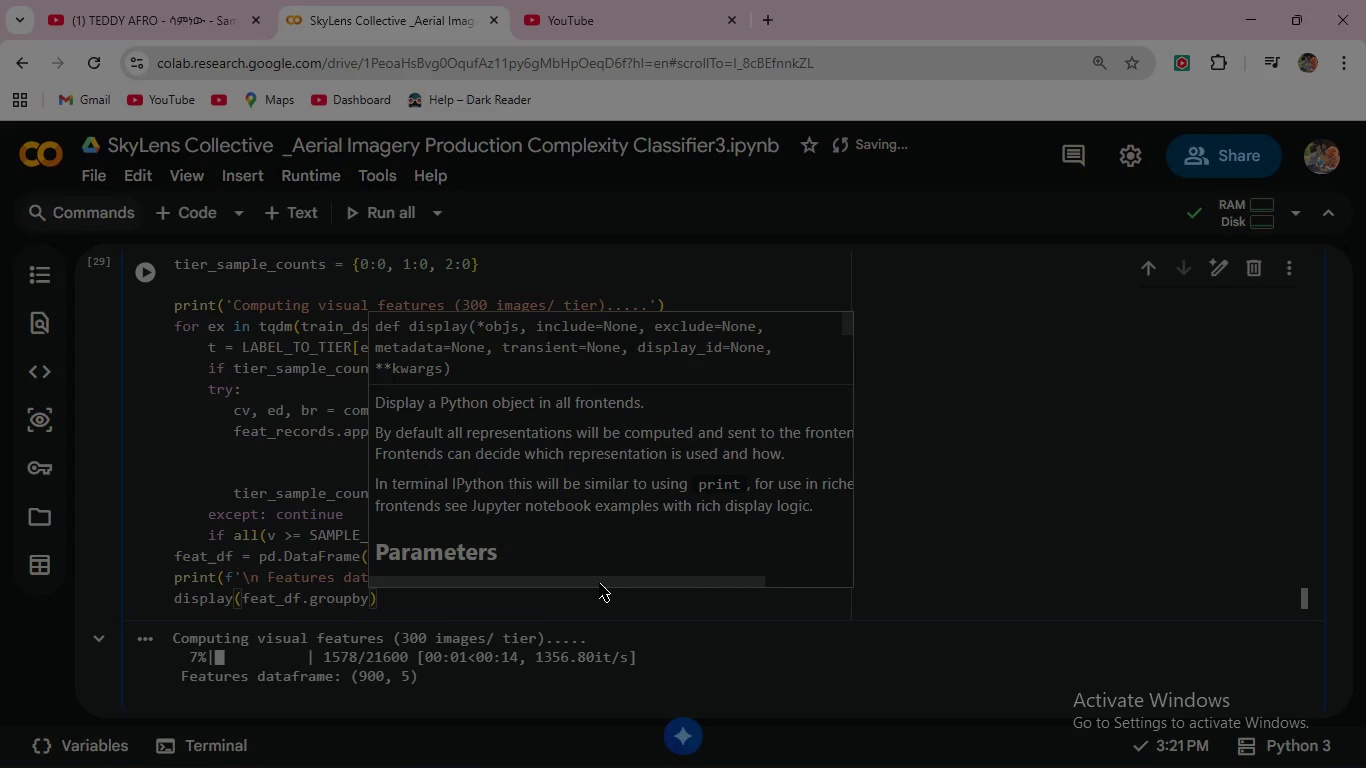 
type(('tier)
 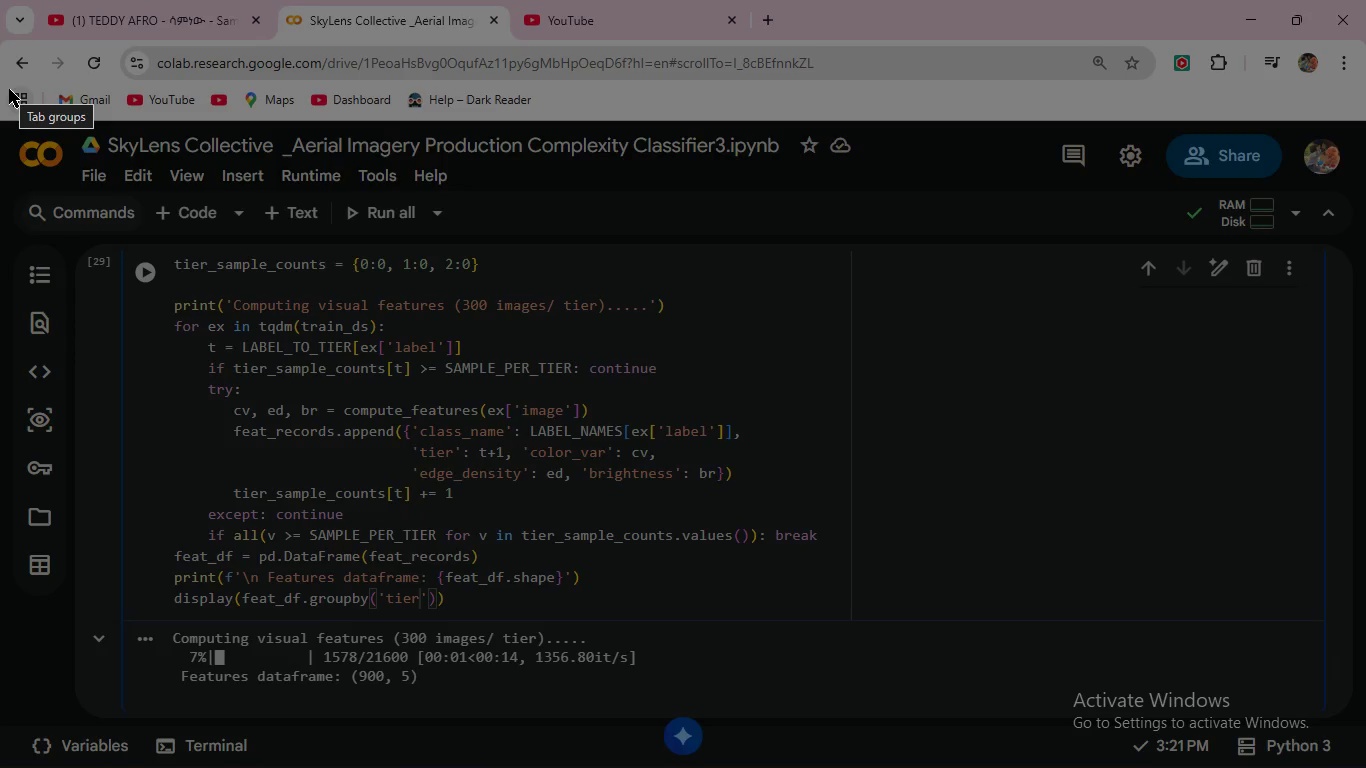 
wait(5.61)
 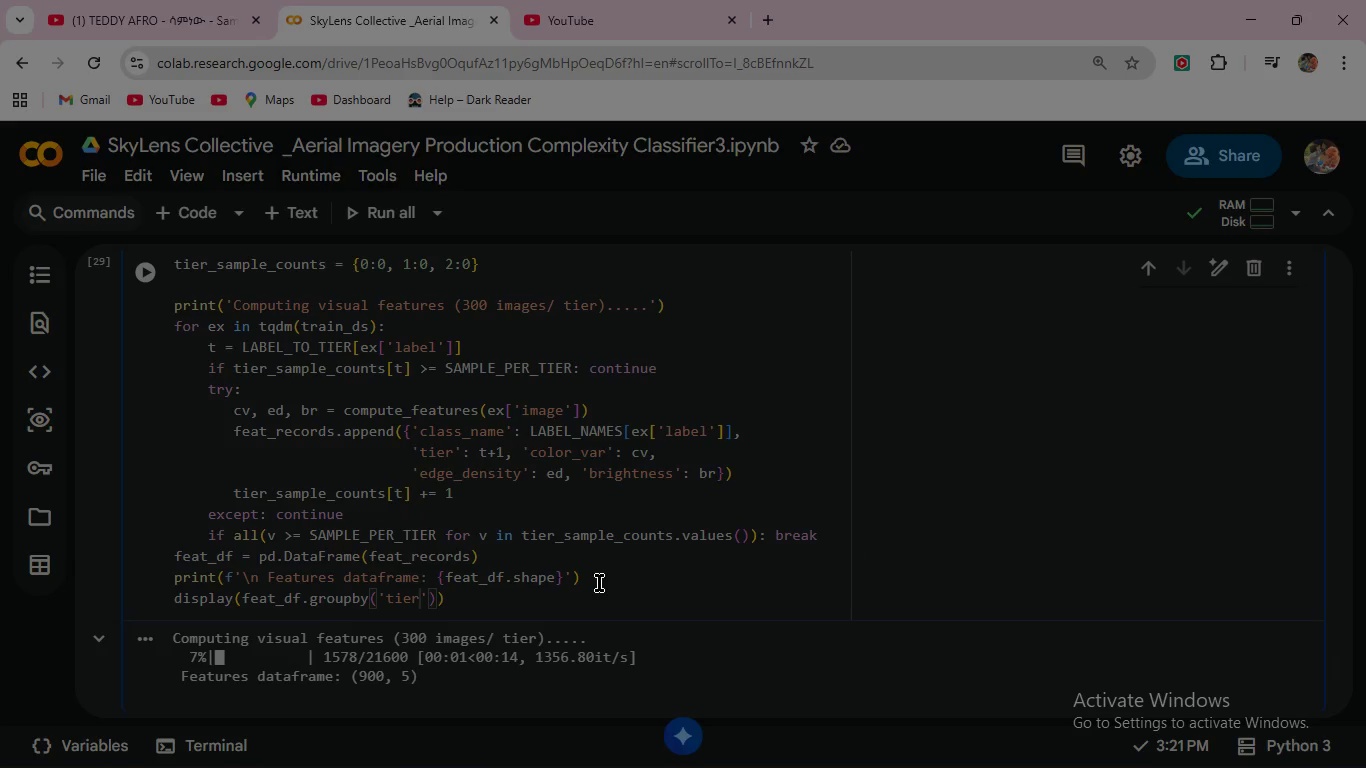 
key(ArrowRight)
 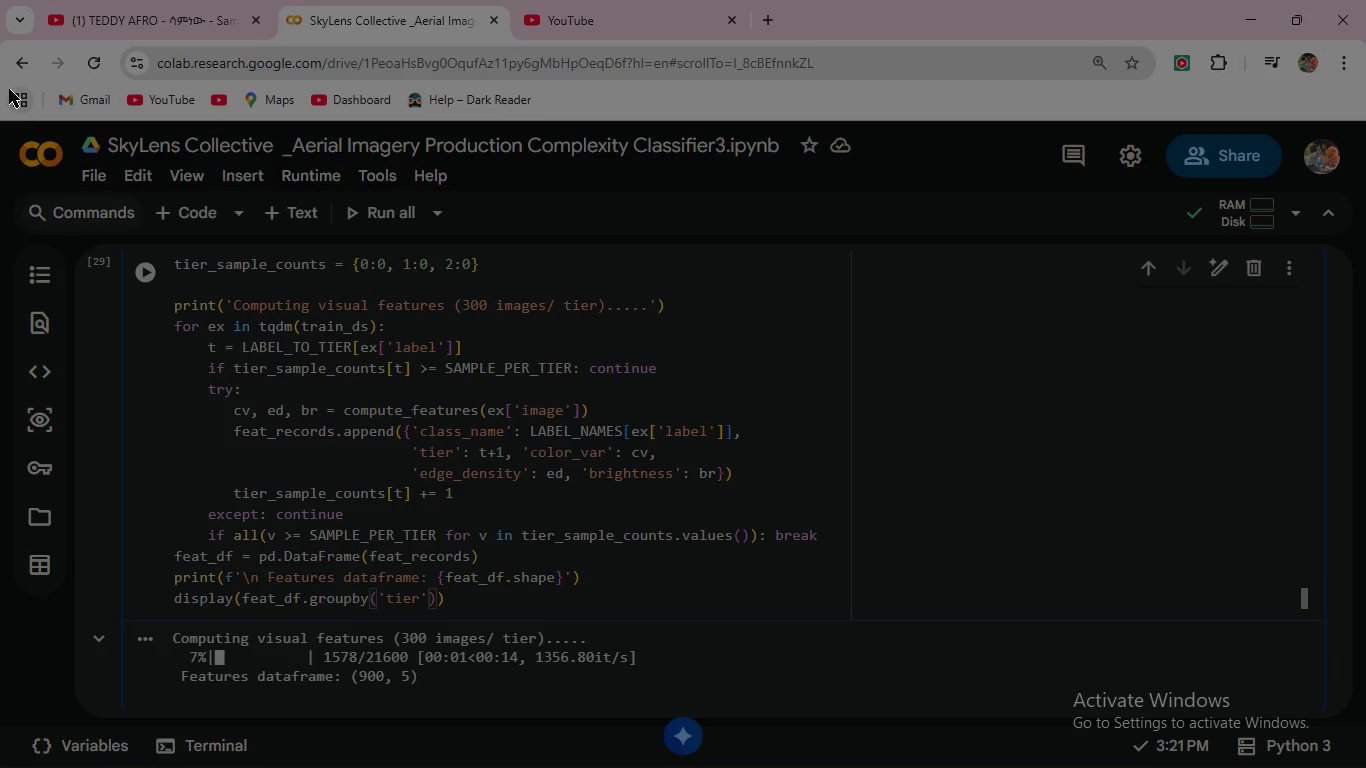 
key(ArrowRight)
 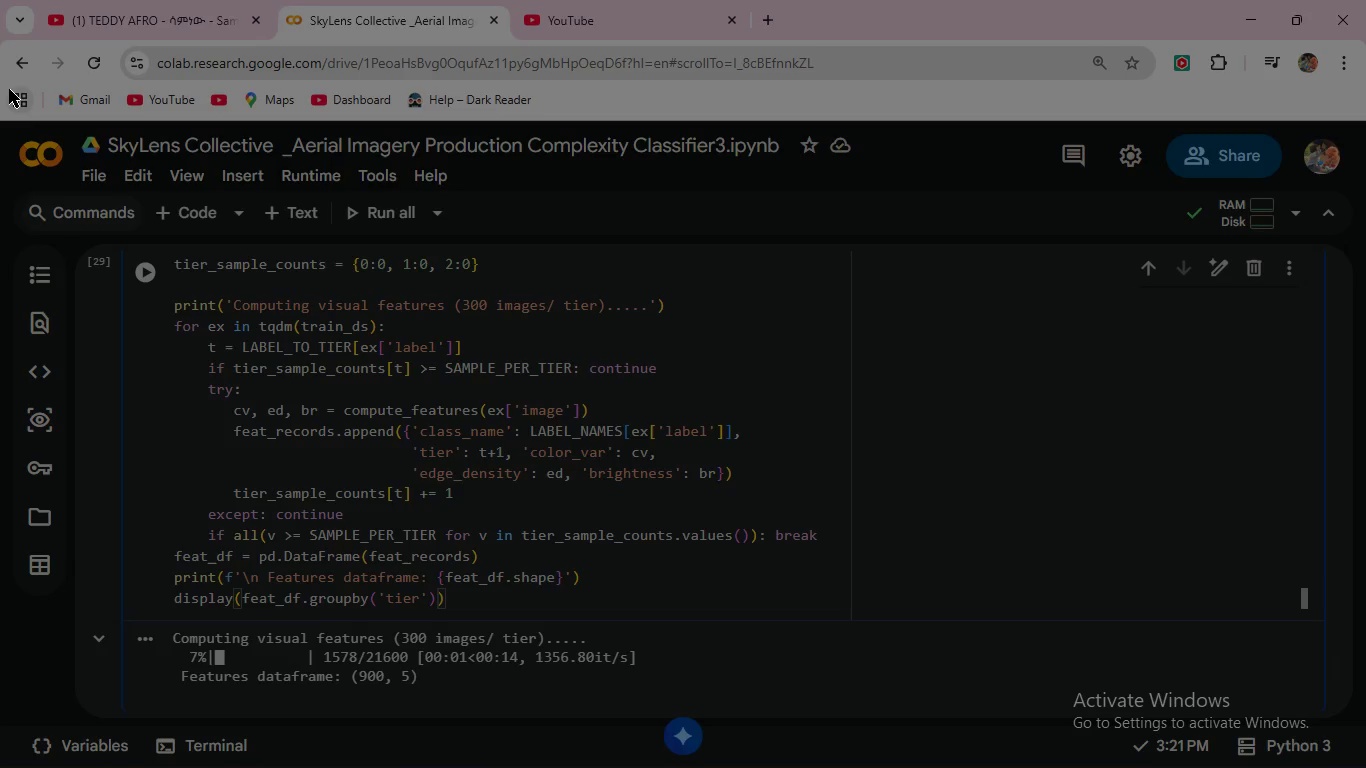 
type([['color_var)
 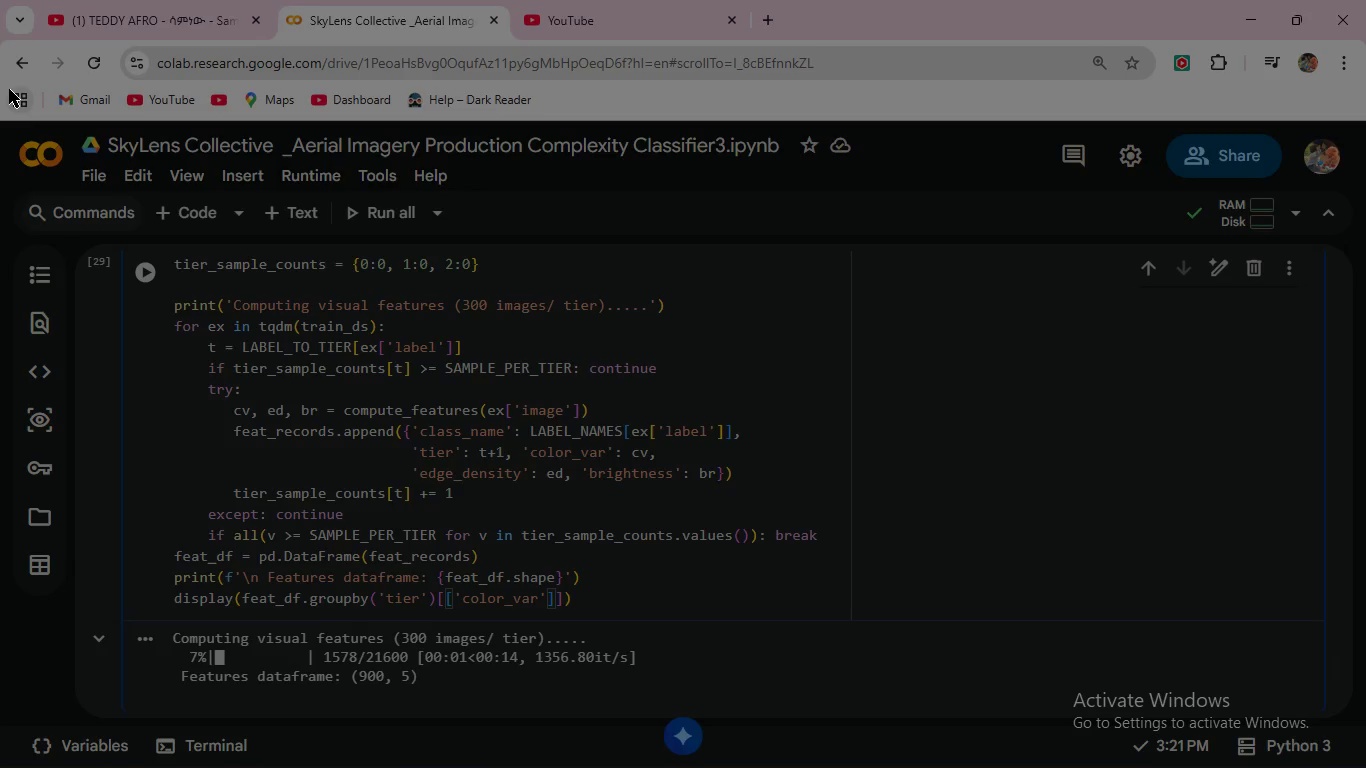 
key(ArrowRight)
 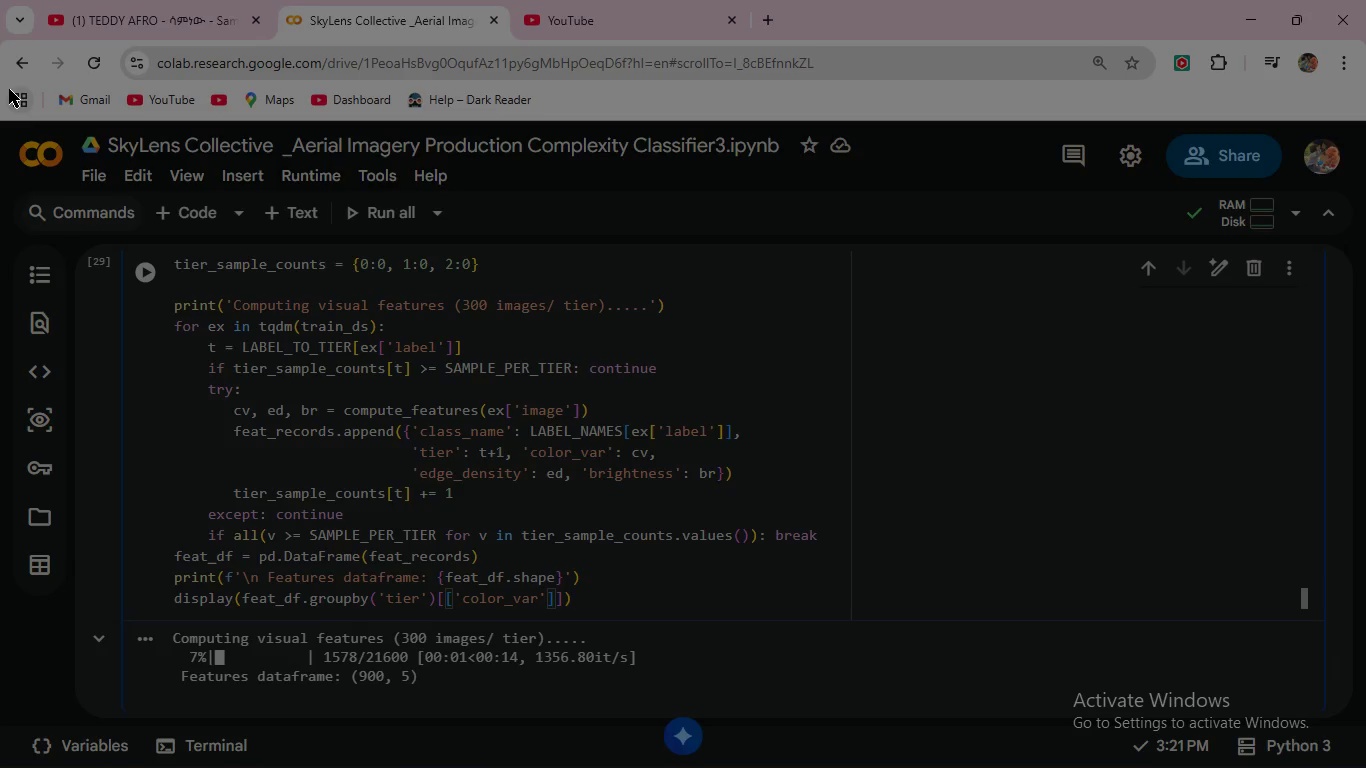 
key(Comma)
 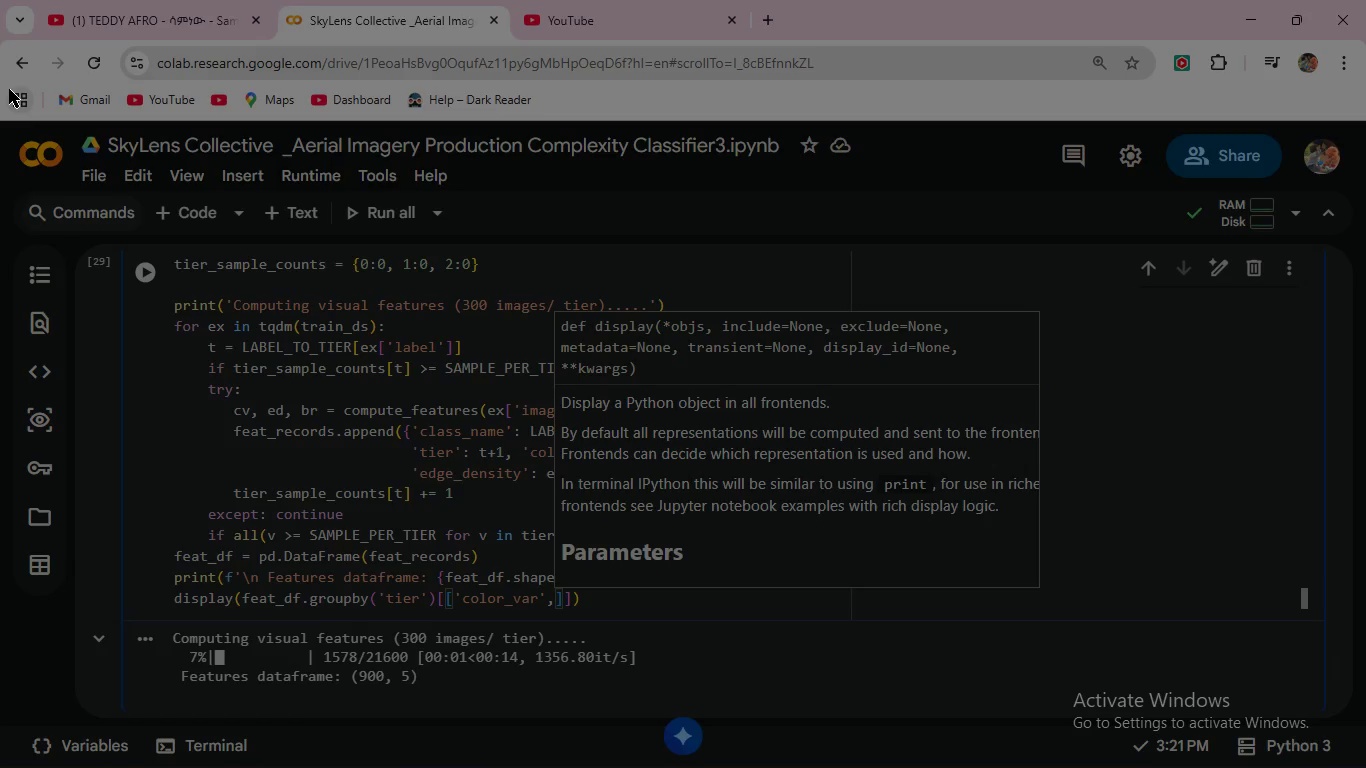 
key(Space)
 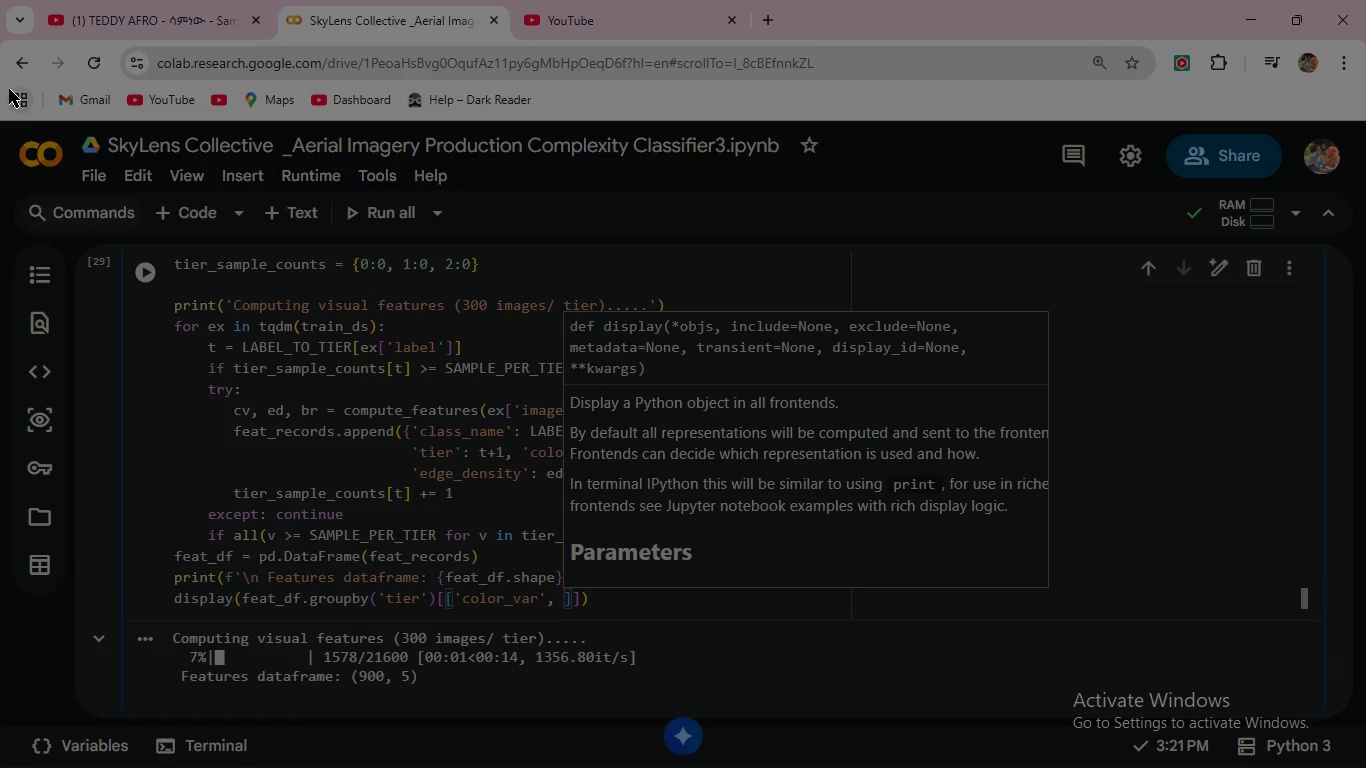 
key(Backspace)
type('edge_density)
 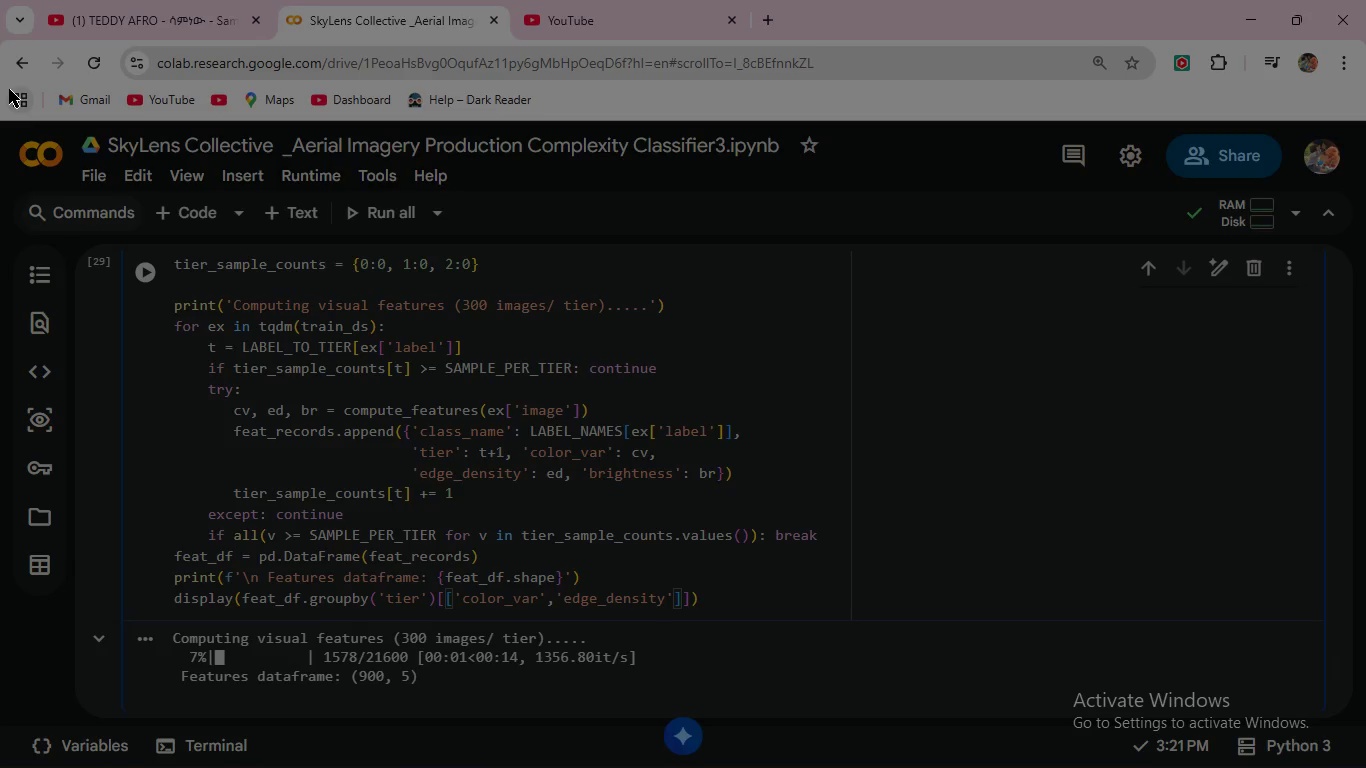 
key(ArrowRight)
 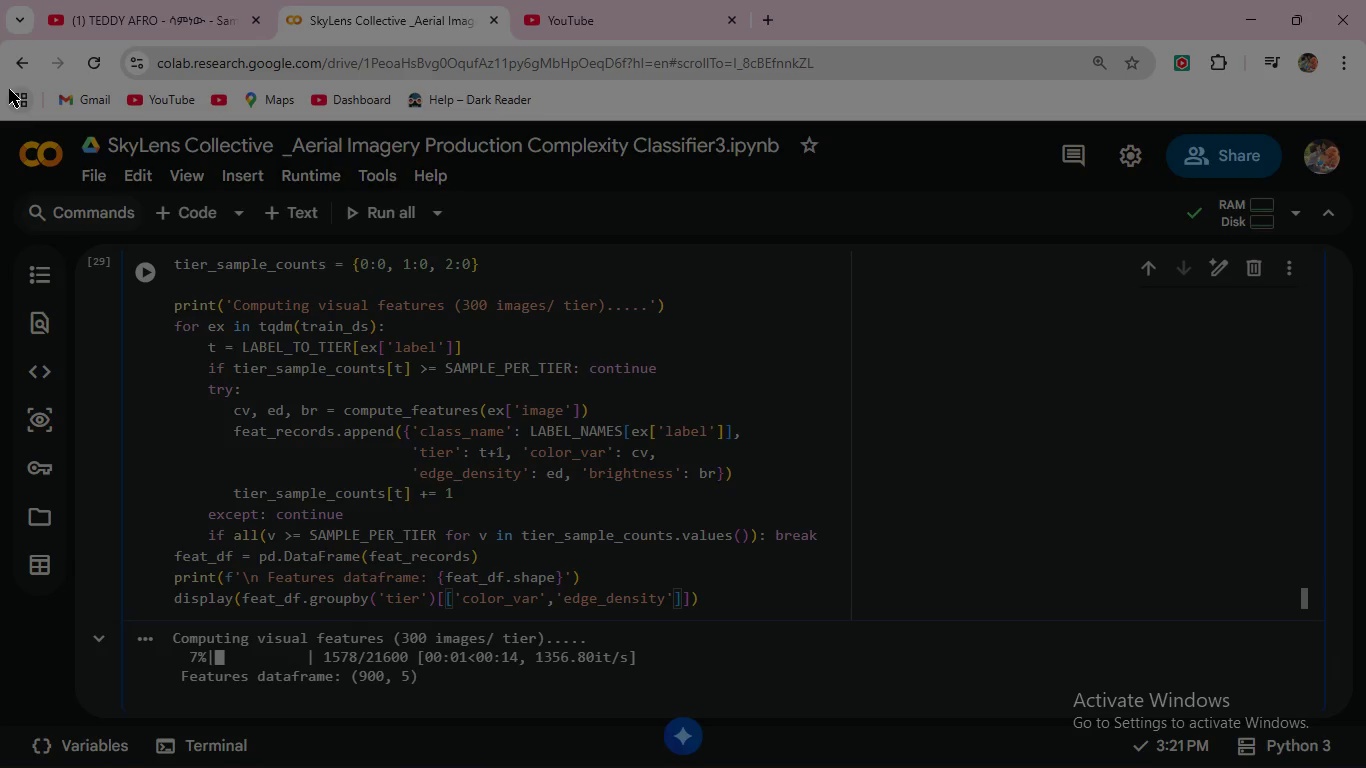 
type(,'bright)
 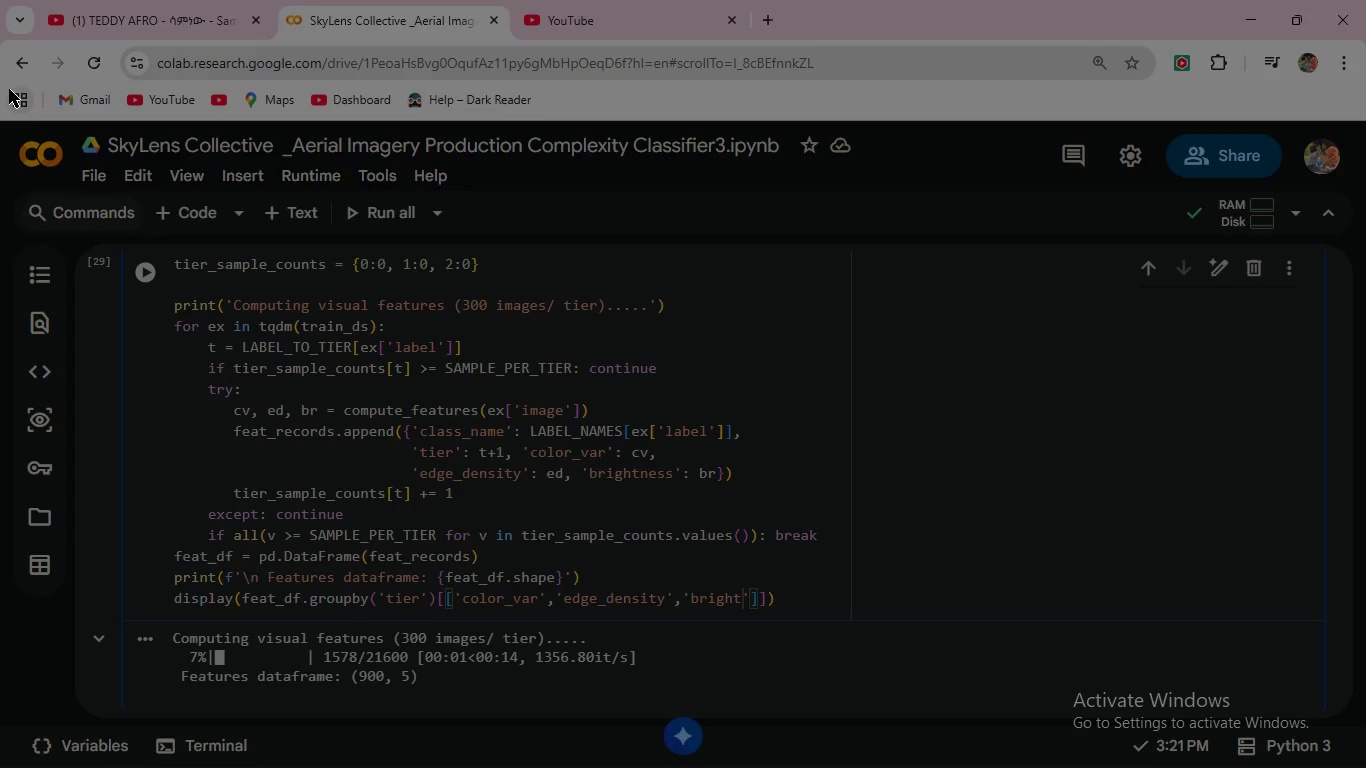 
type(ness)
 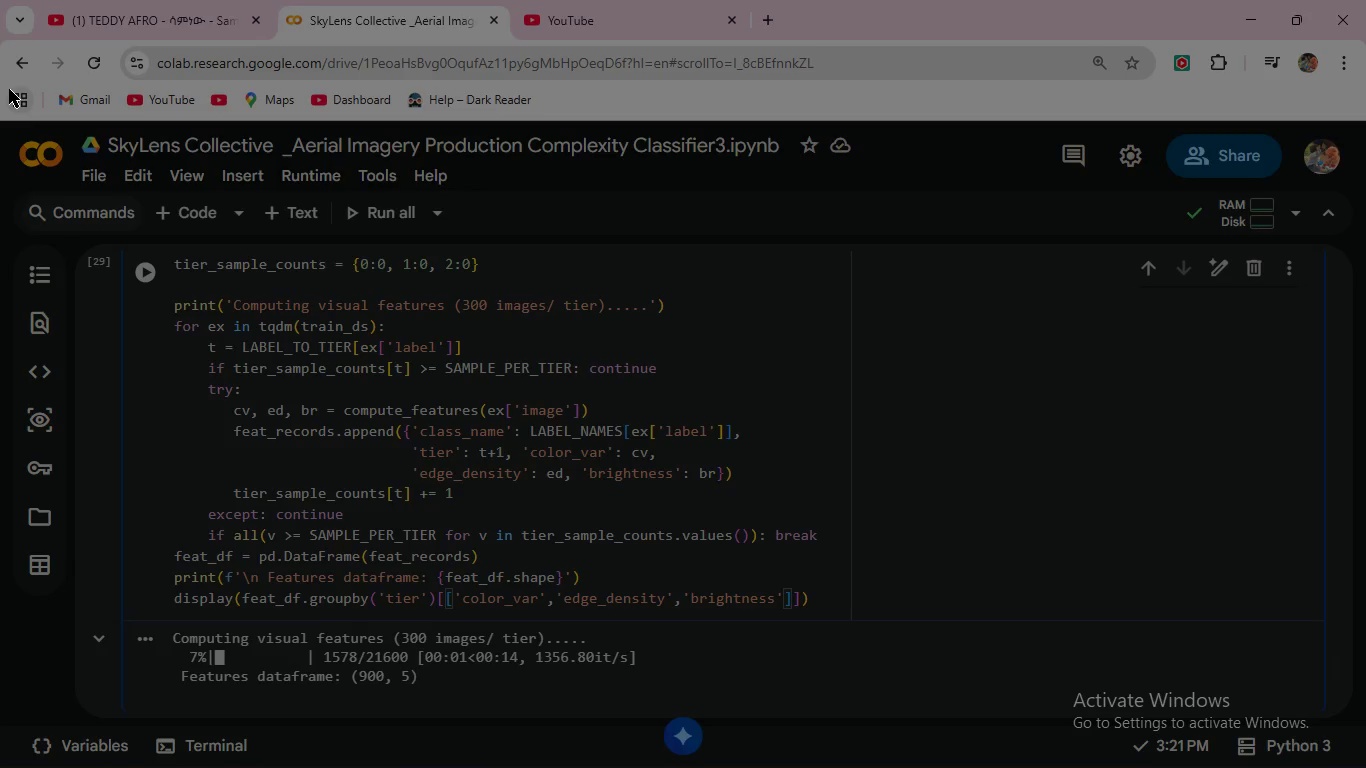 
key(ArrowRight)
 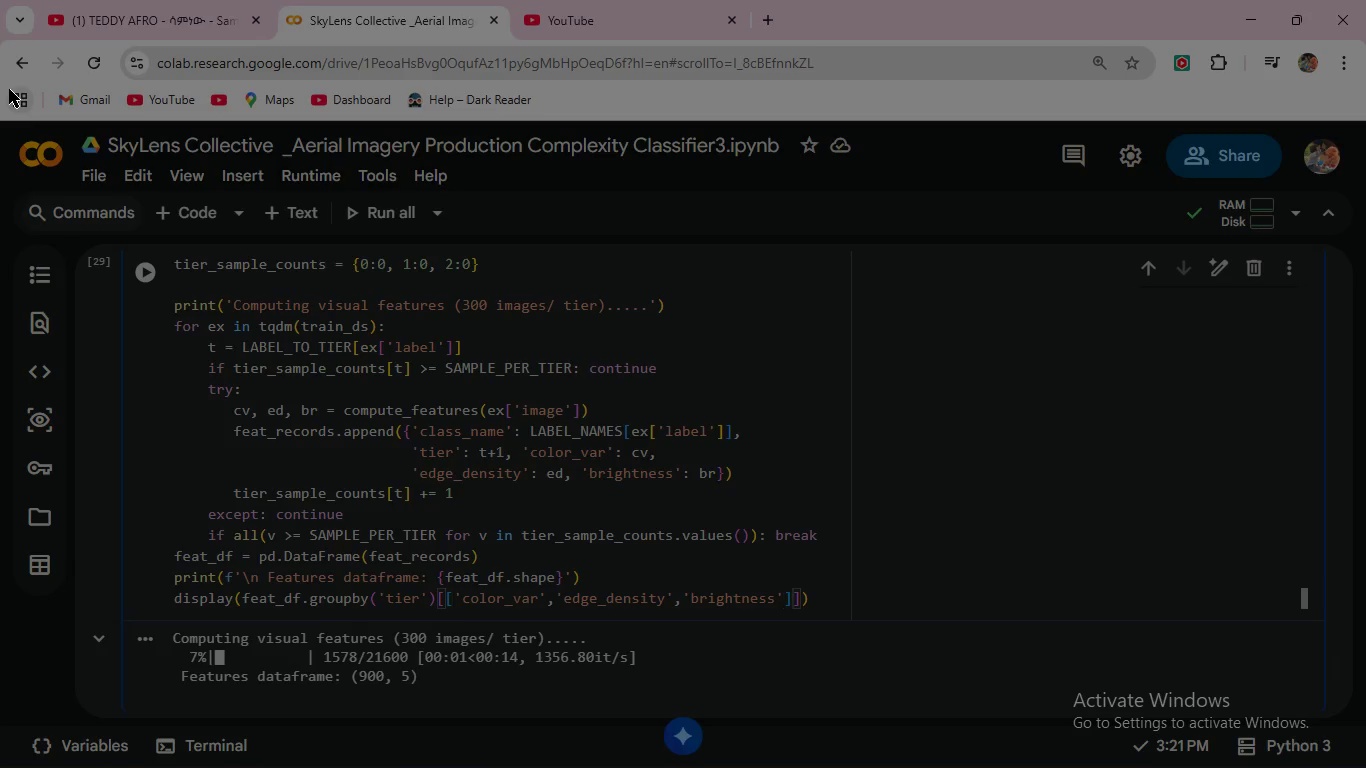 
key(ArrowRight)
 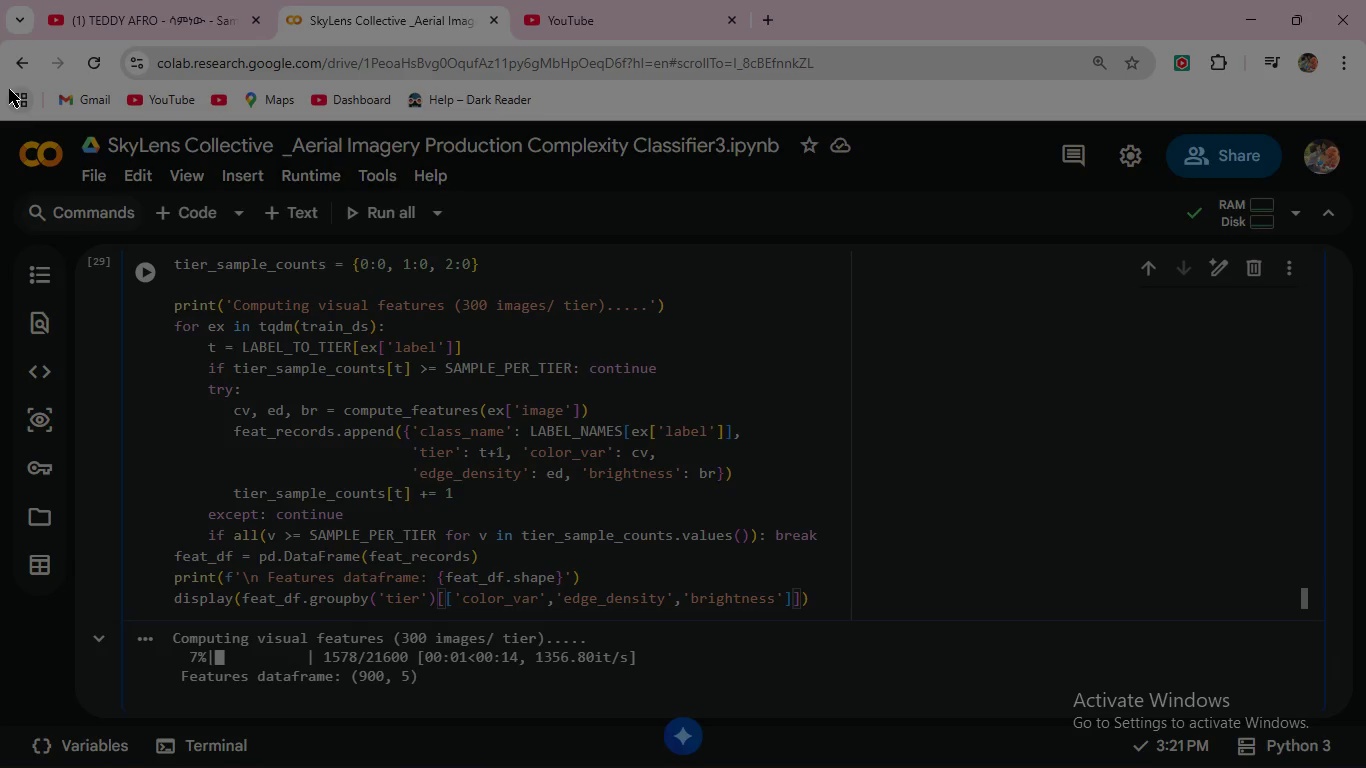 
key(Period)
 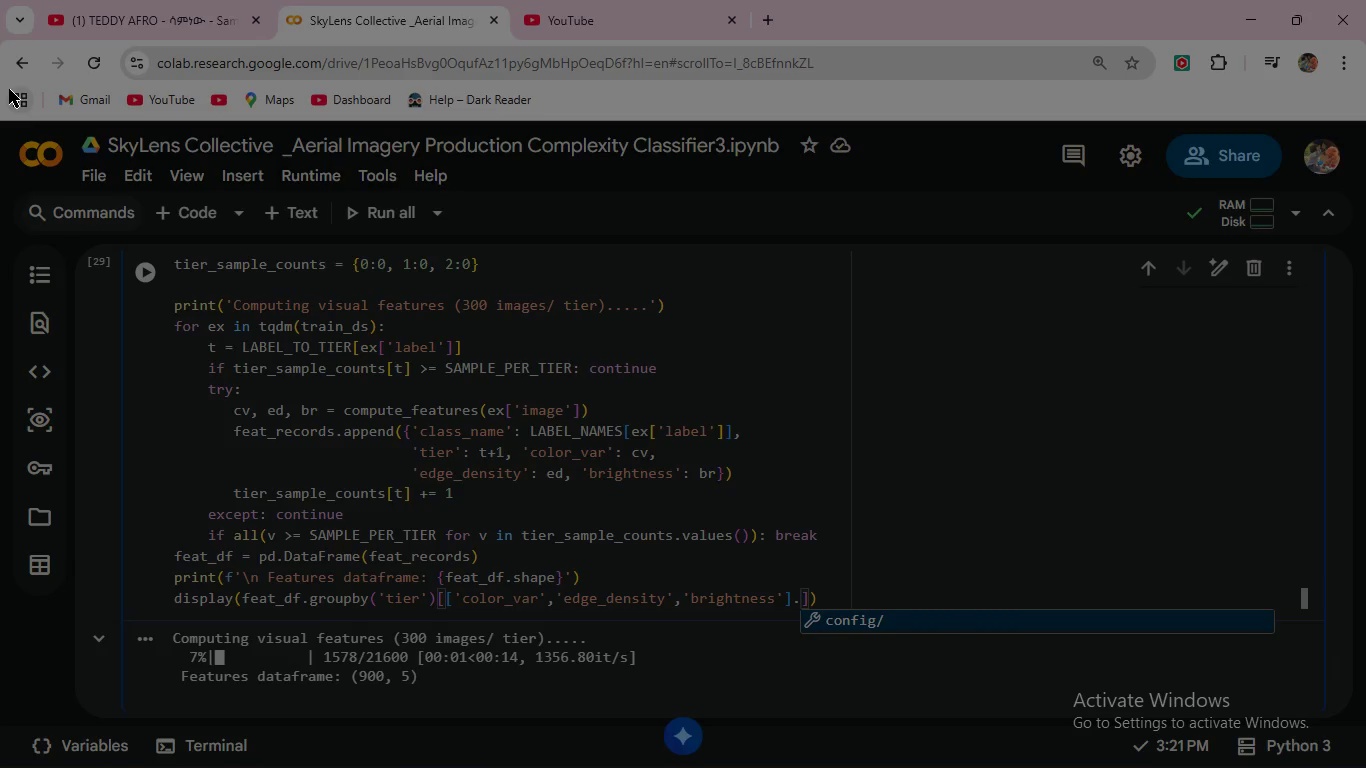 
key(Backspace)
 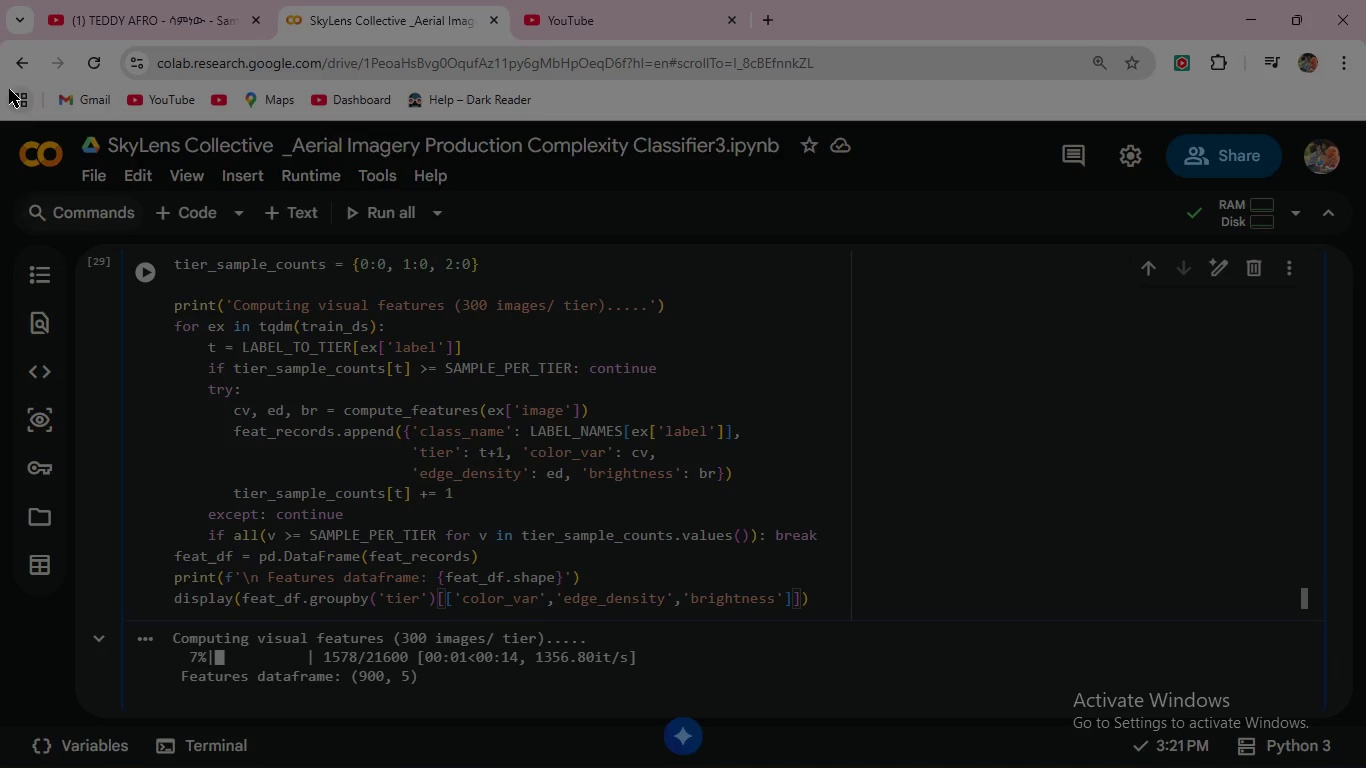 
key(ArrowRight)
 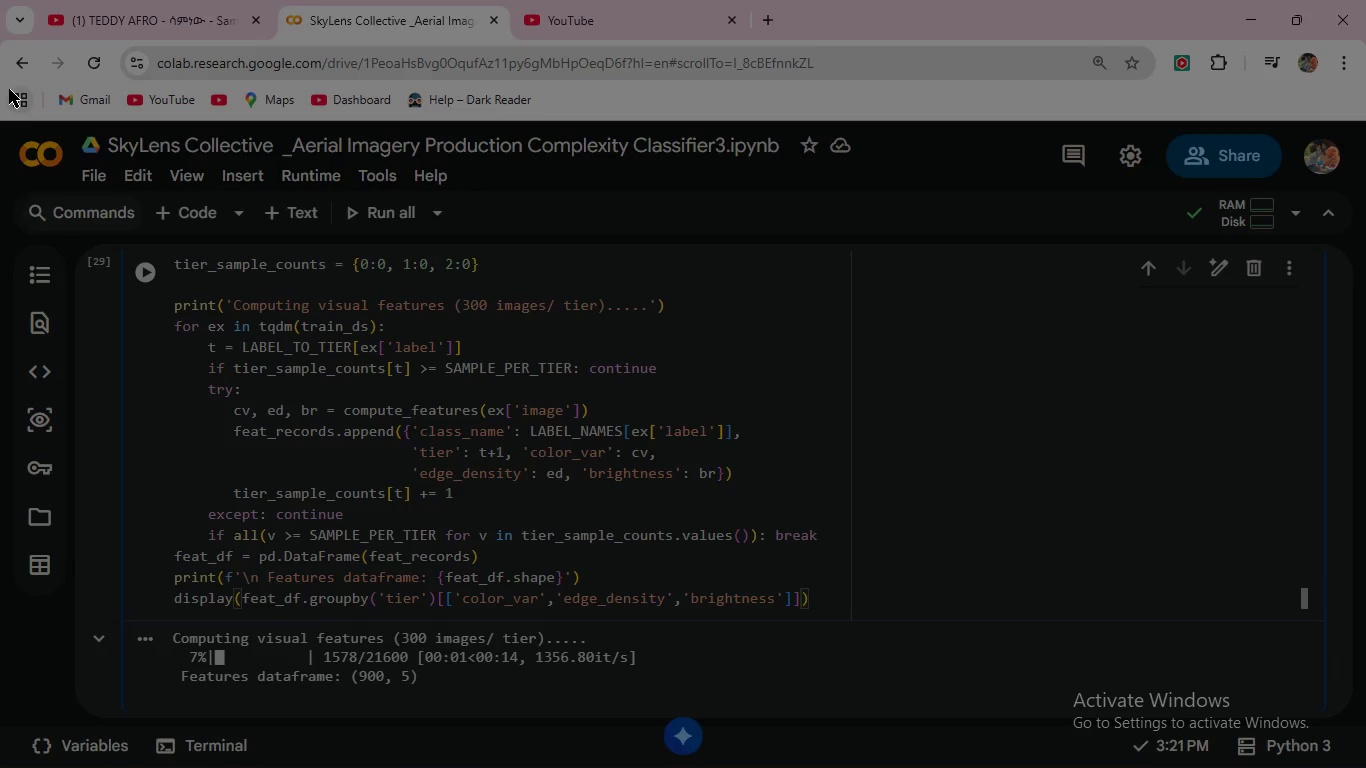 
type(.mean()
 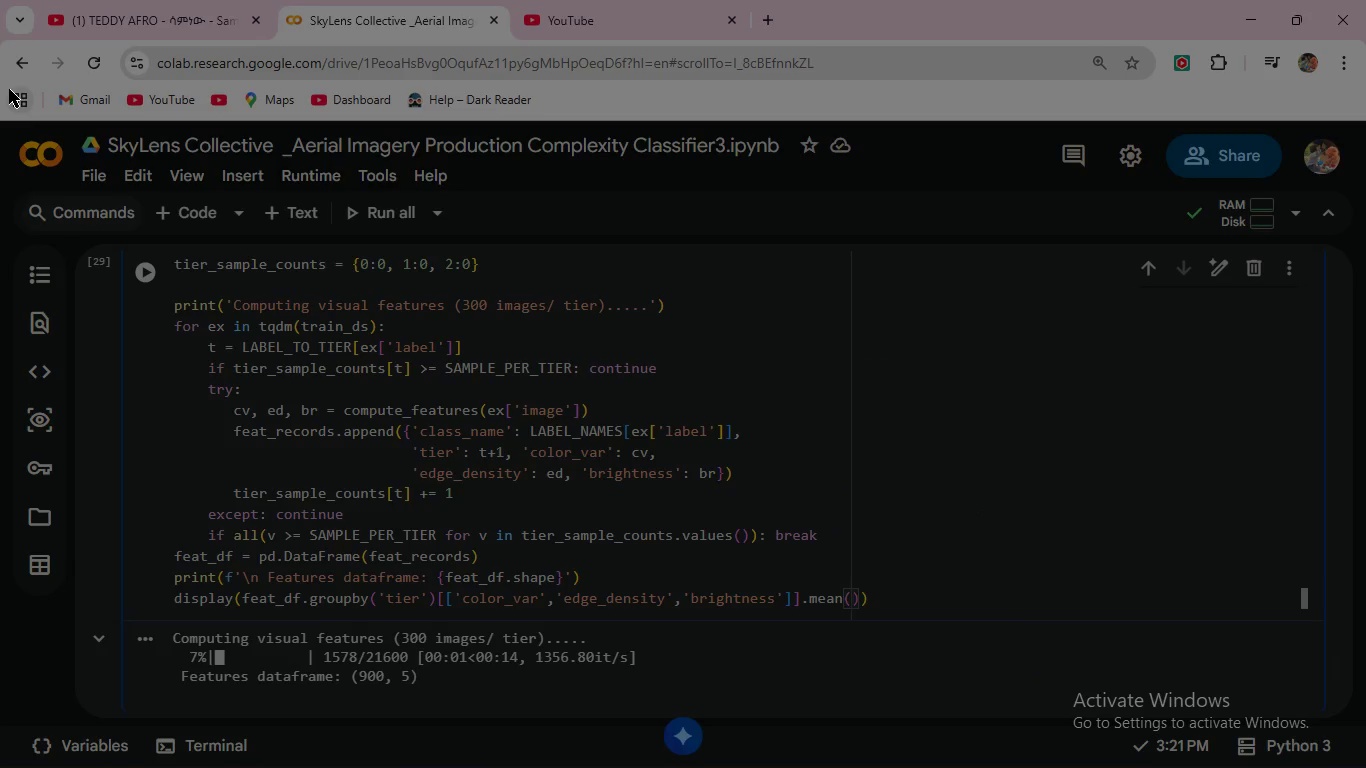 
key(ArrowRight)
 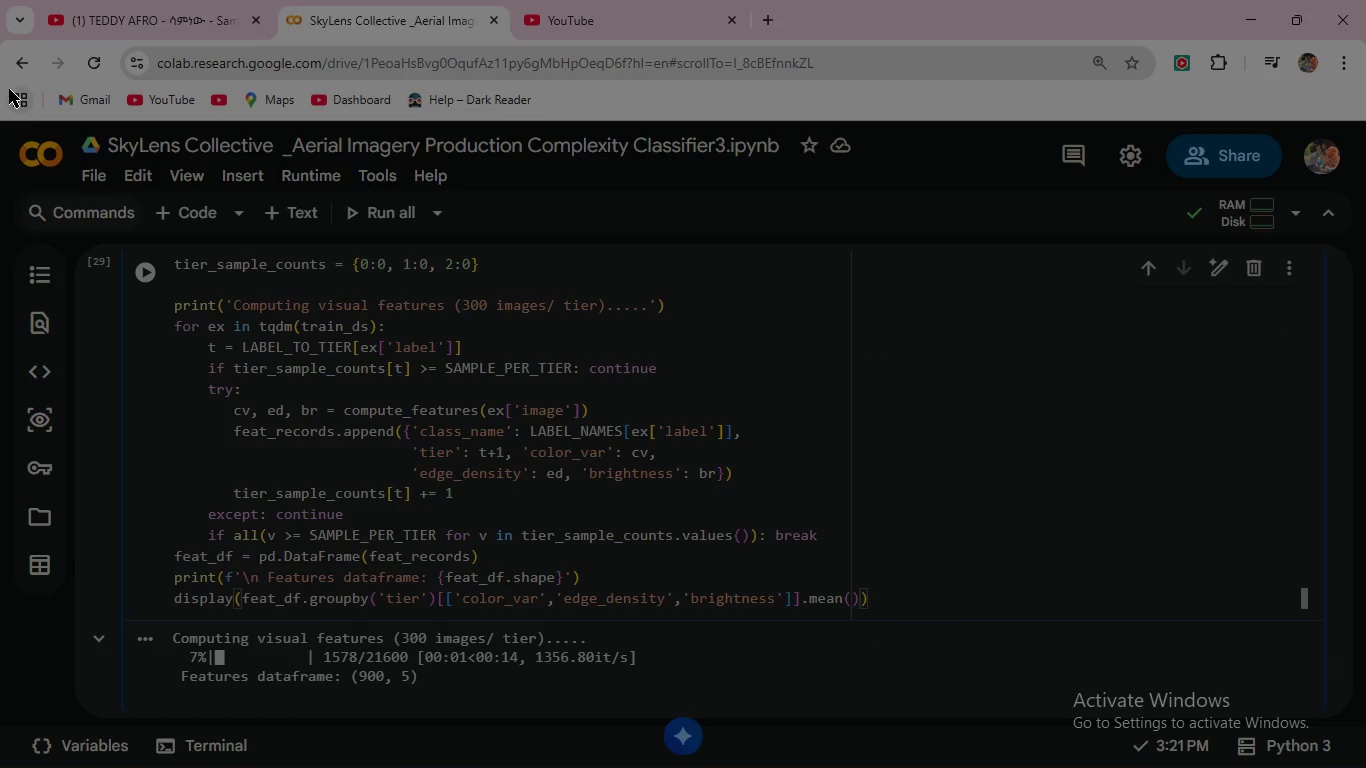 
type(.round(4)
 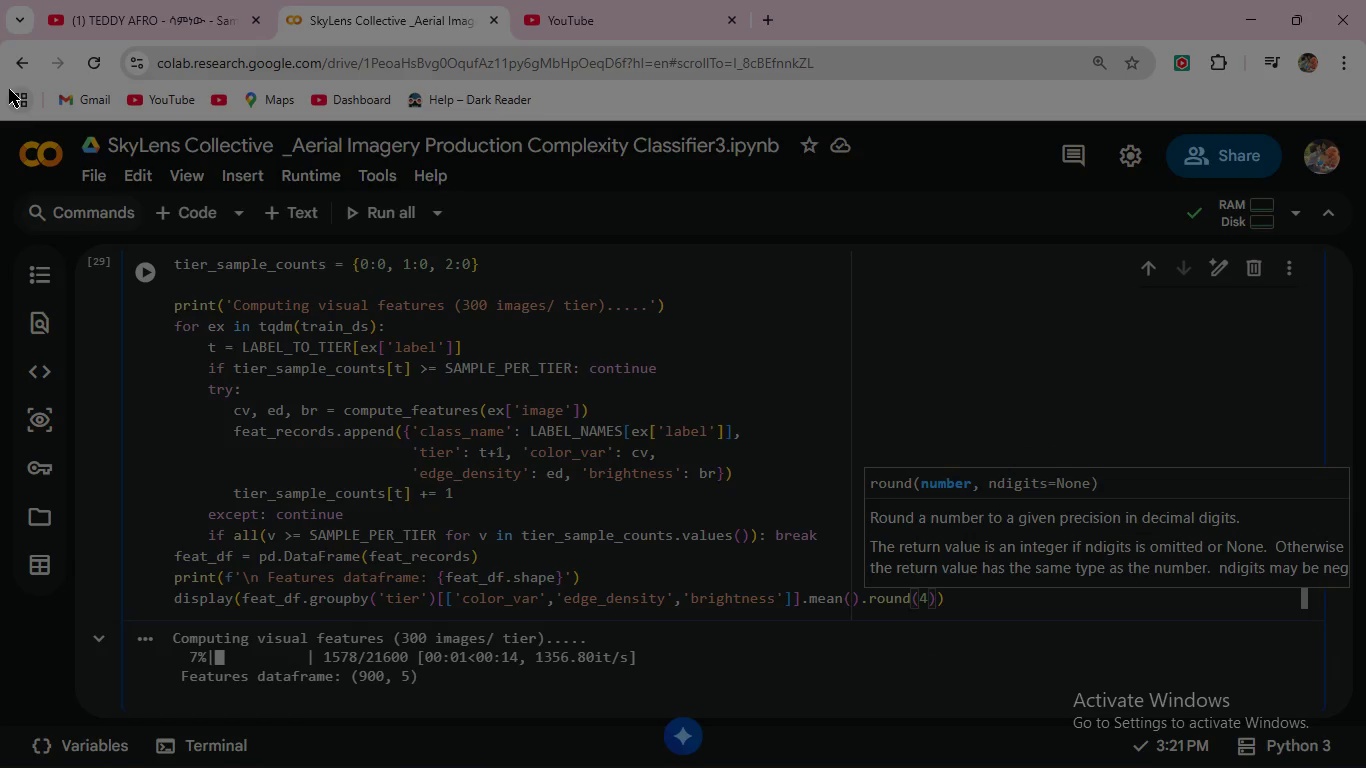 
left_click([148, 267])
 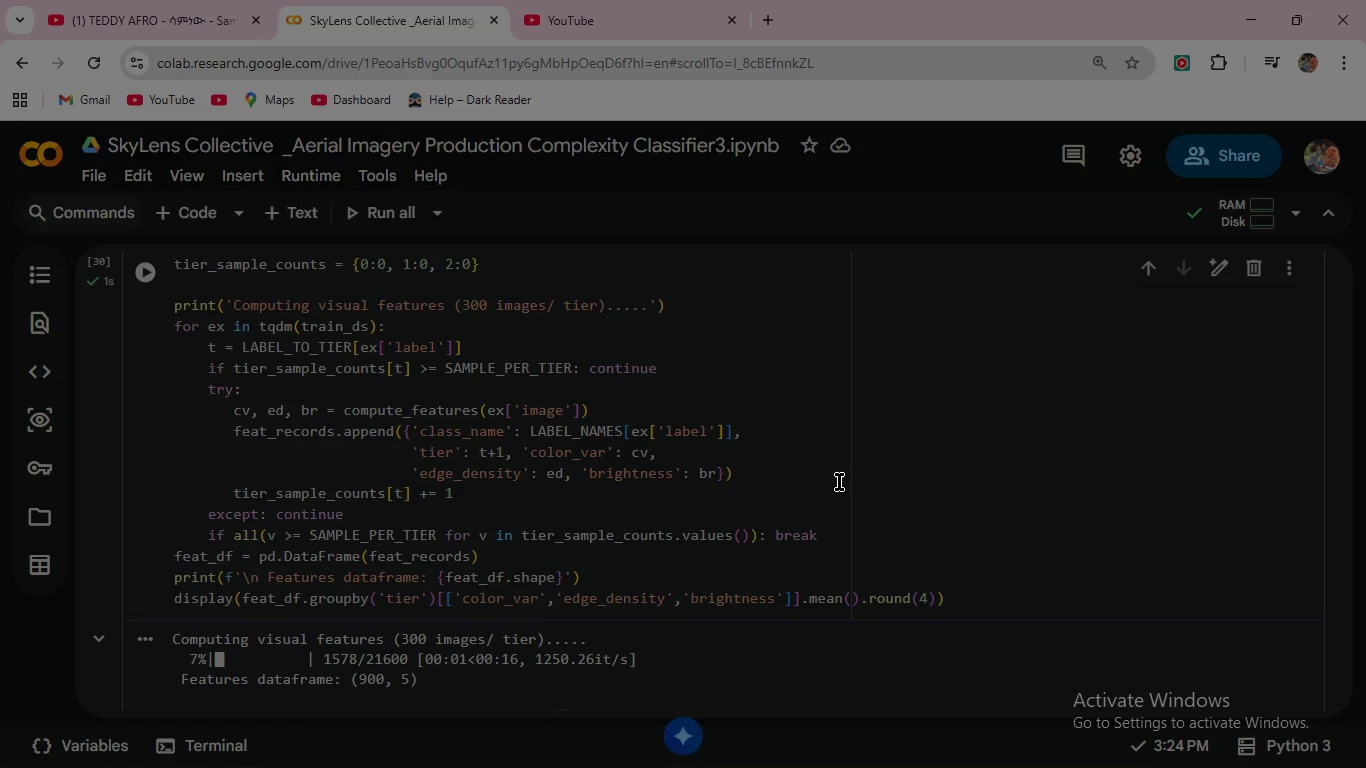 
scroll: coordinate [839, 482], scroll_direction: down, amount: 2.0
 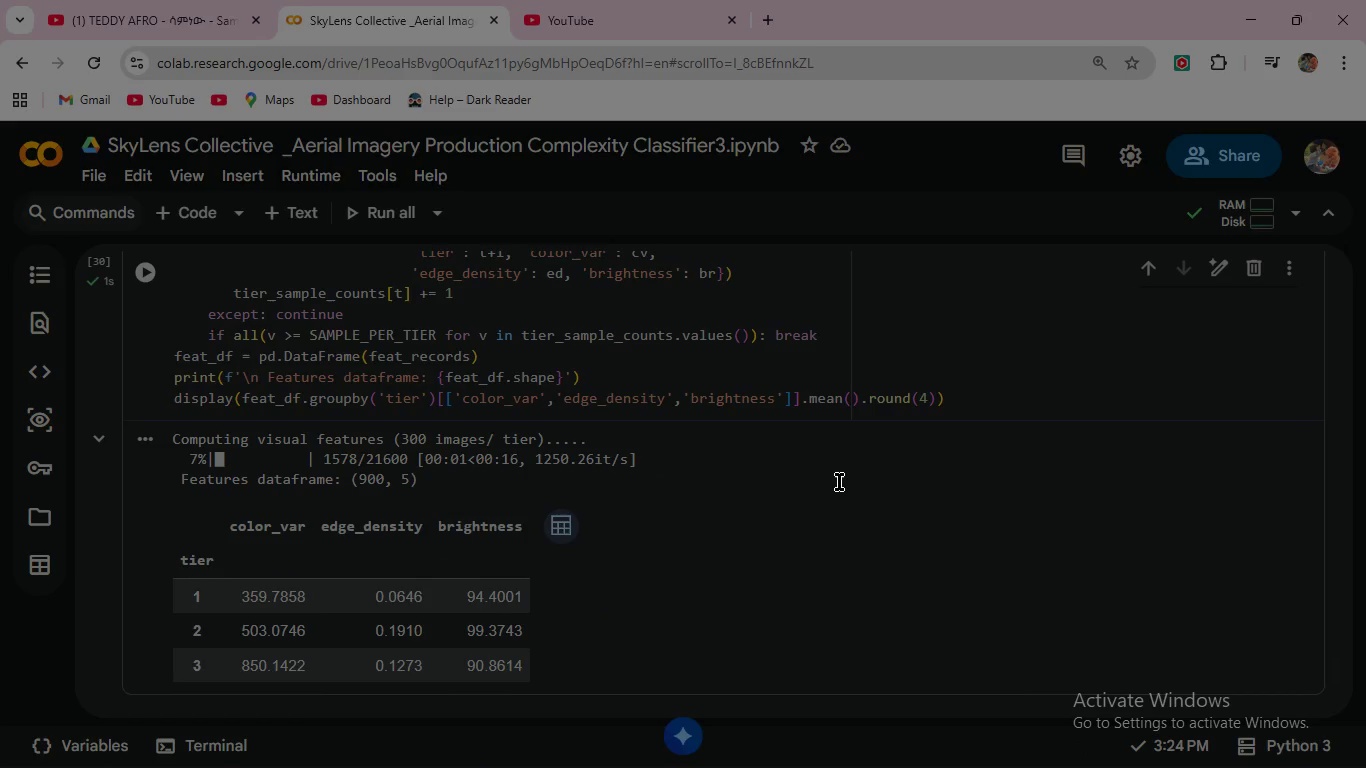 
wait(17.62)
 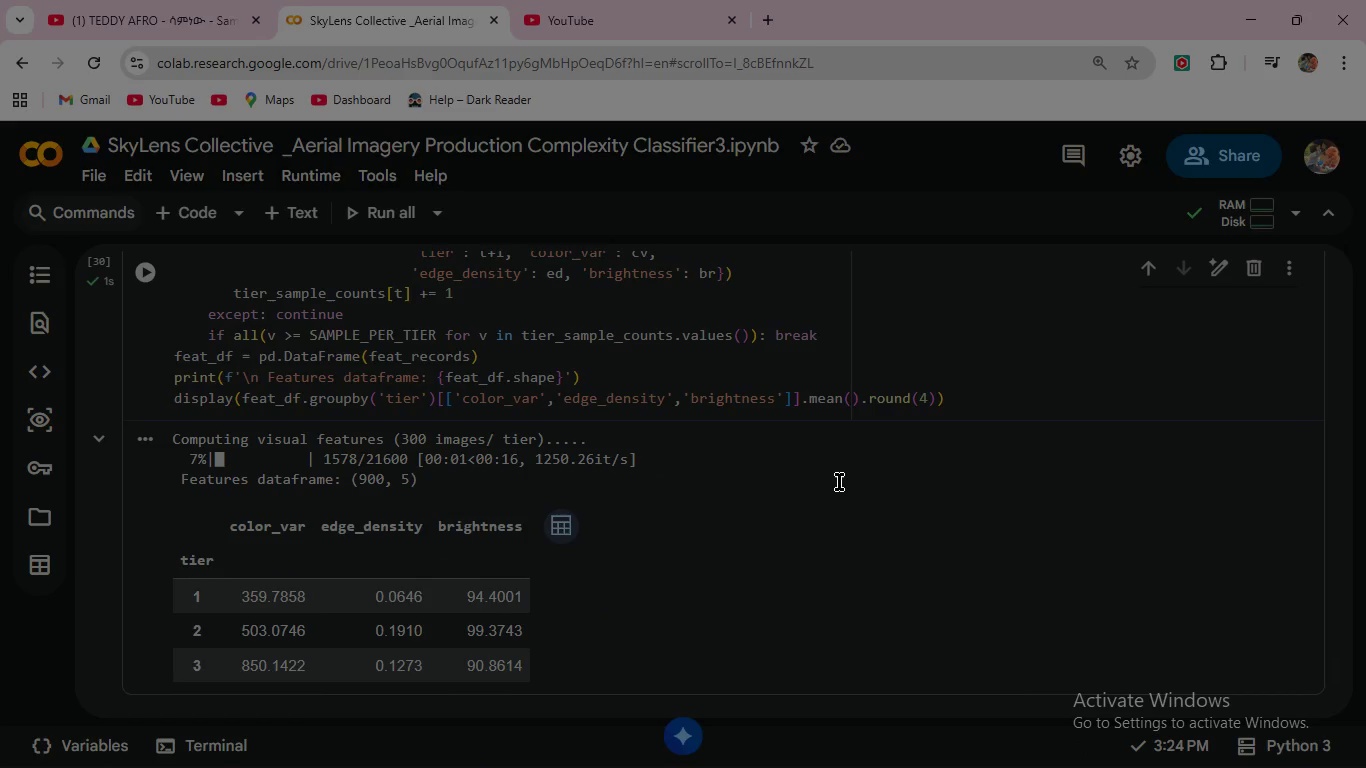 
left_click([1249, 18])